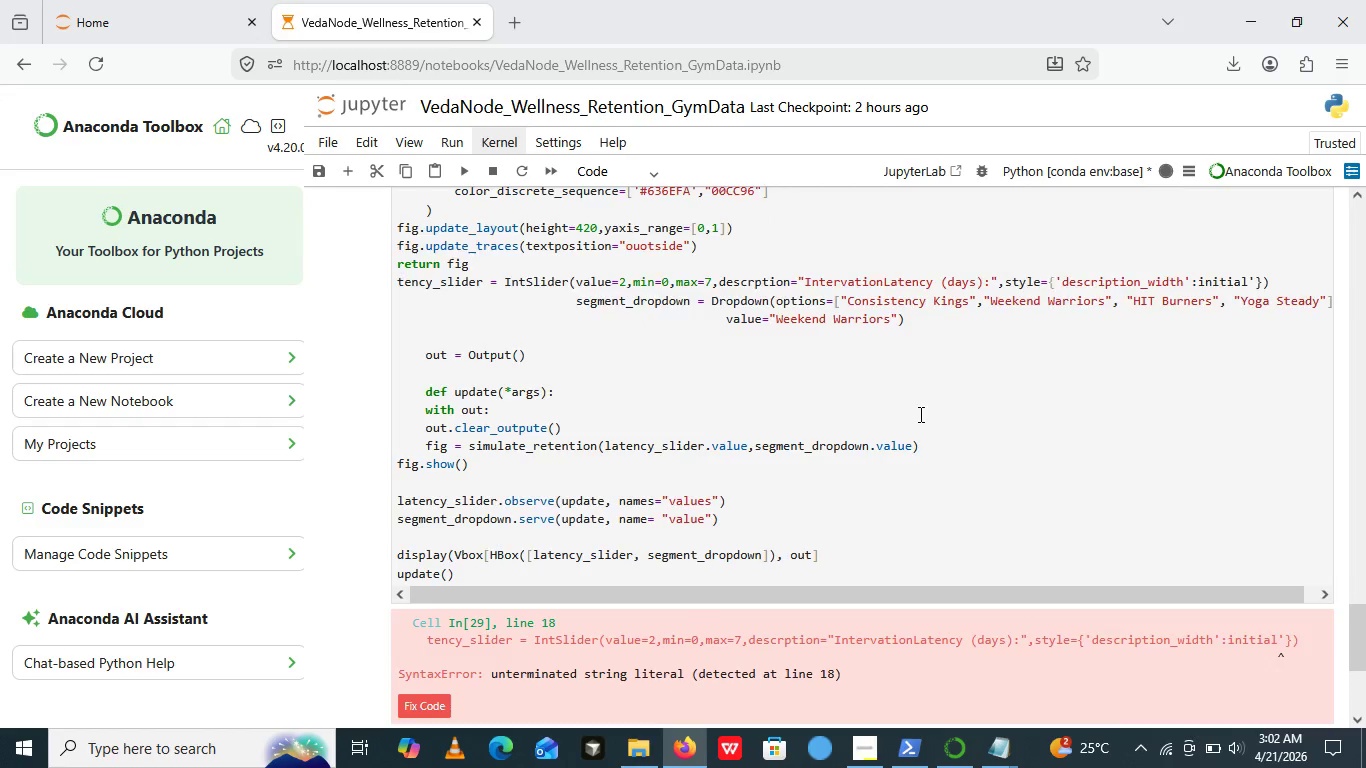 
left_click([459, 161])
 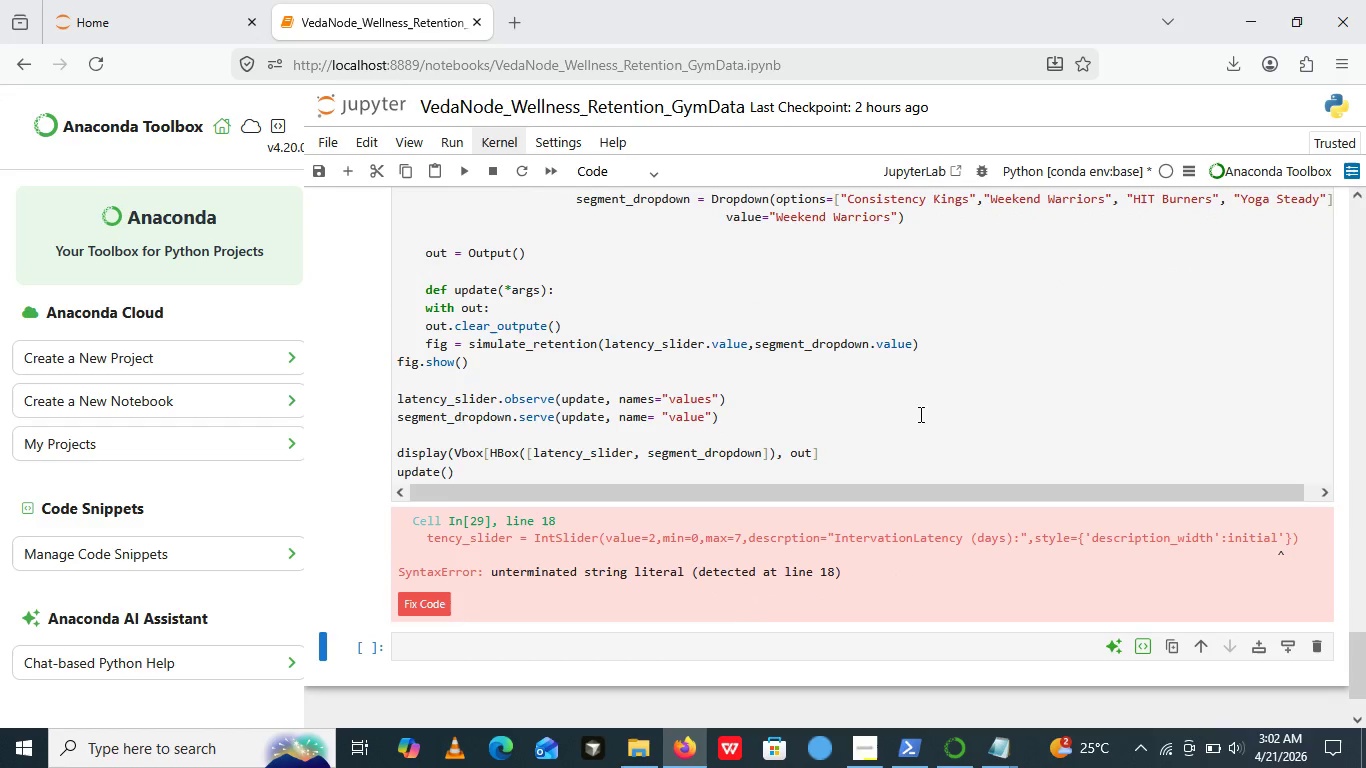 
scroll: coordinate [919, 414], scroll_direction: down, amount: 1.0
 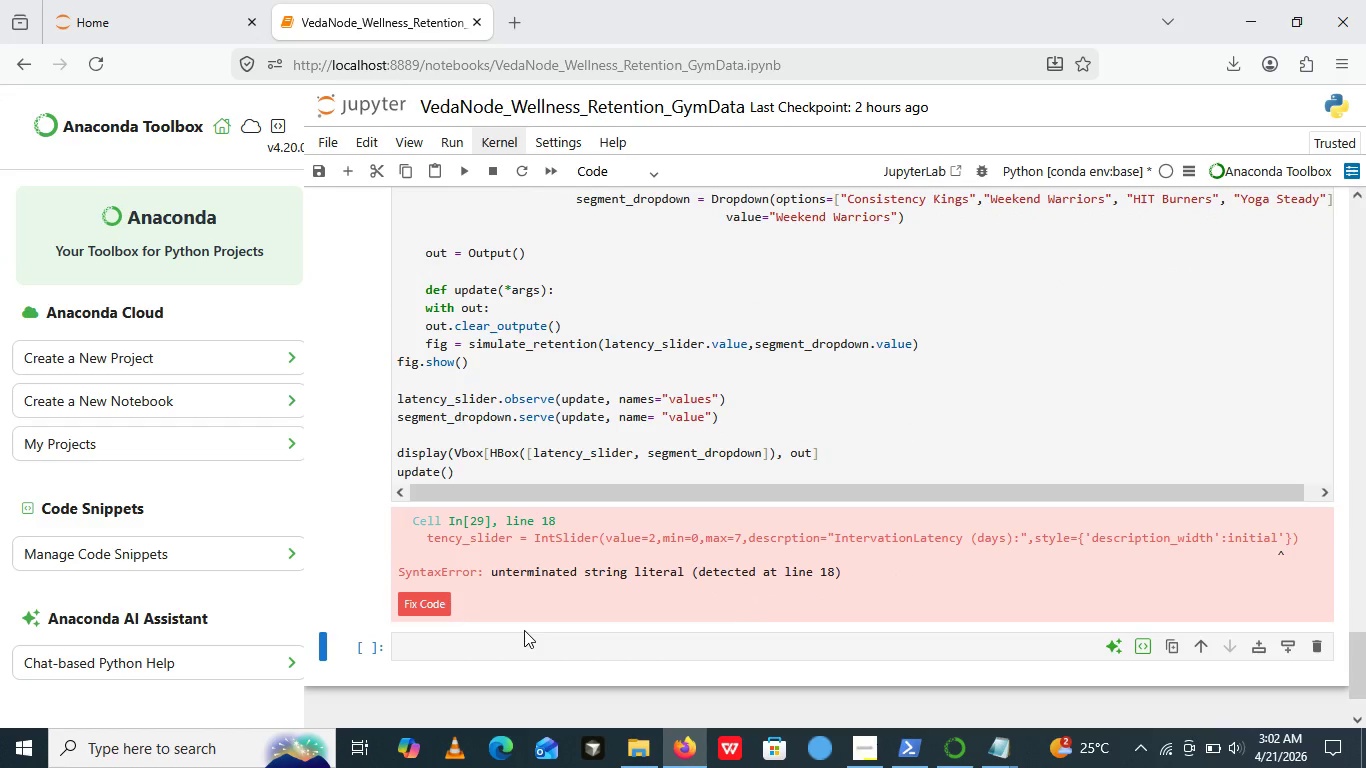 
wait(5.54)
 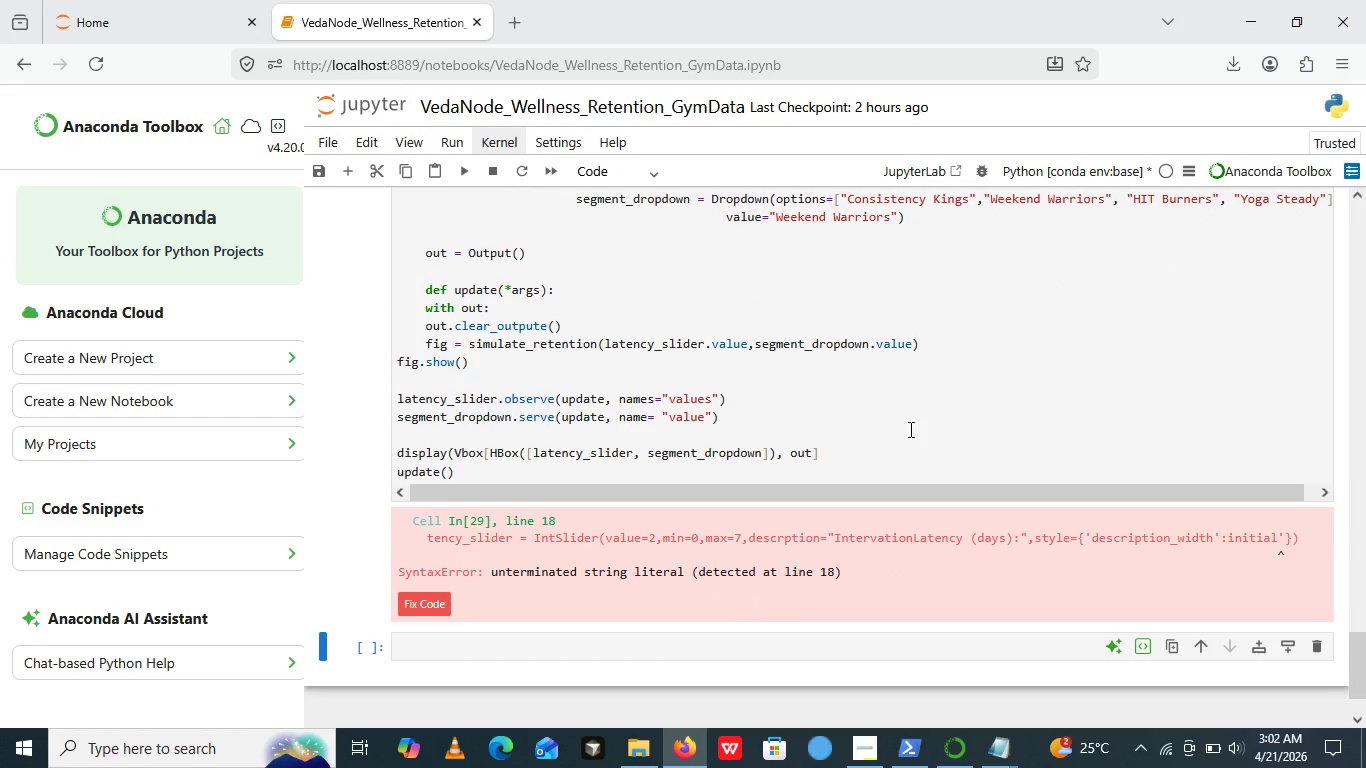 
scroll: coordinate [524, 630], scroll_direction: up, amount: 1.0
 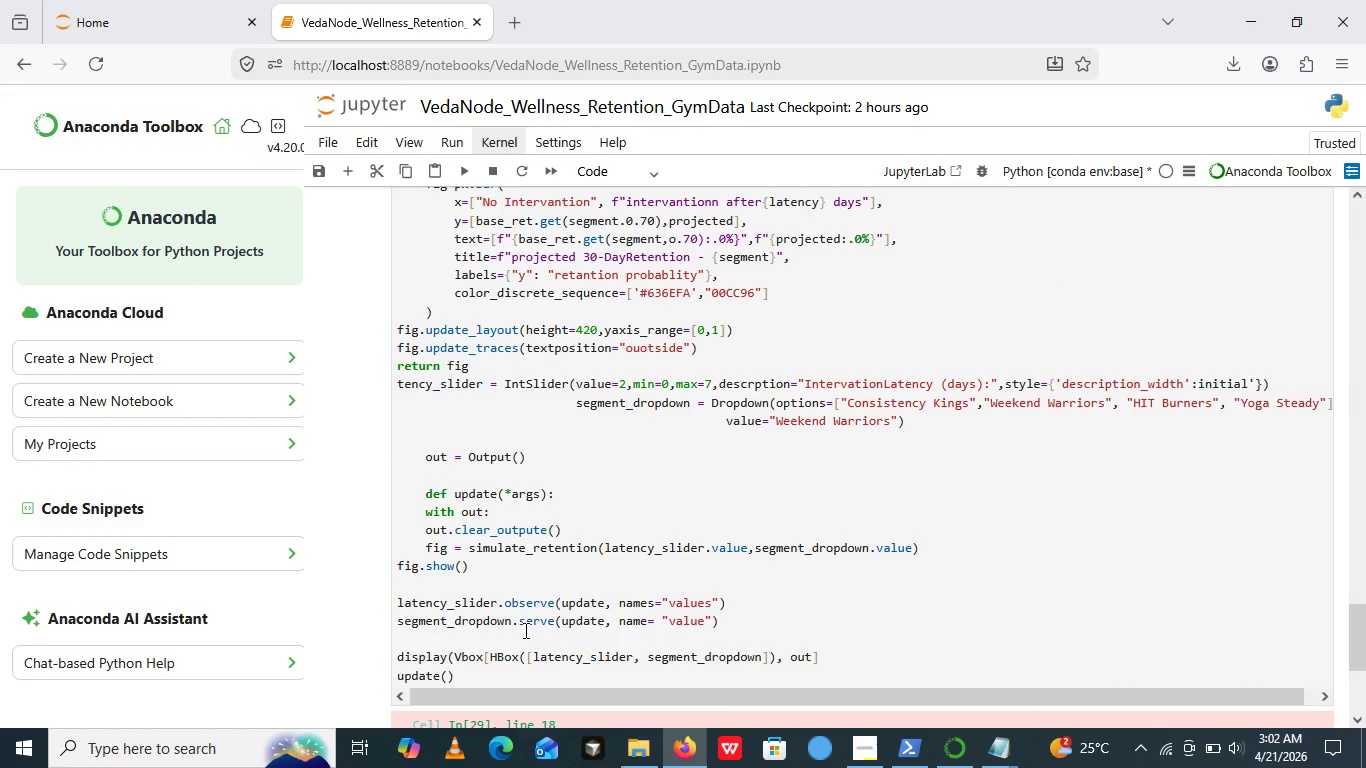 
wait(10.74)
 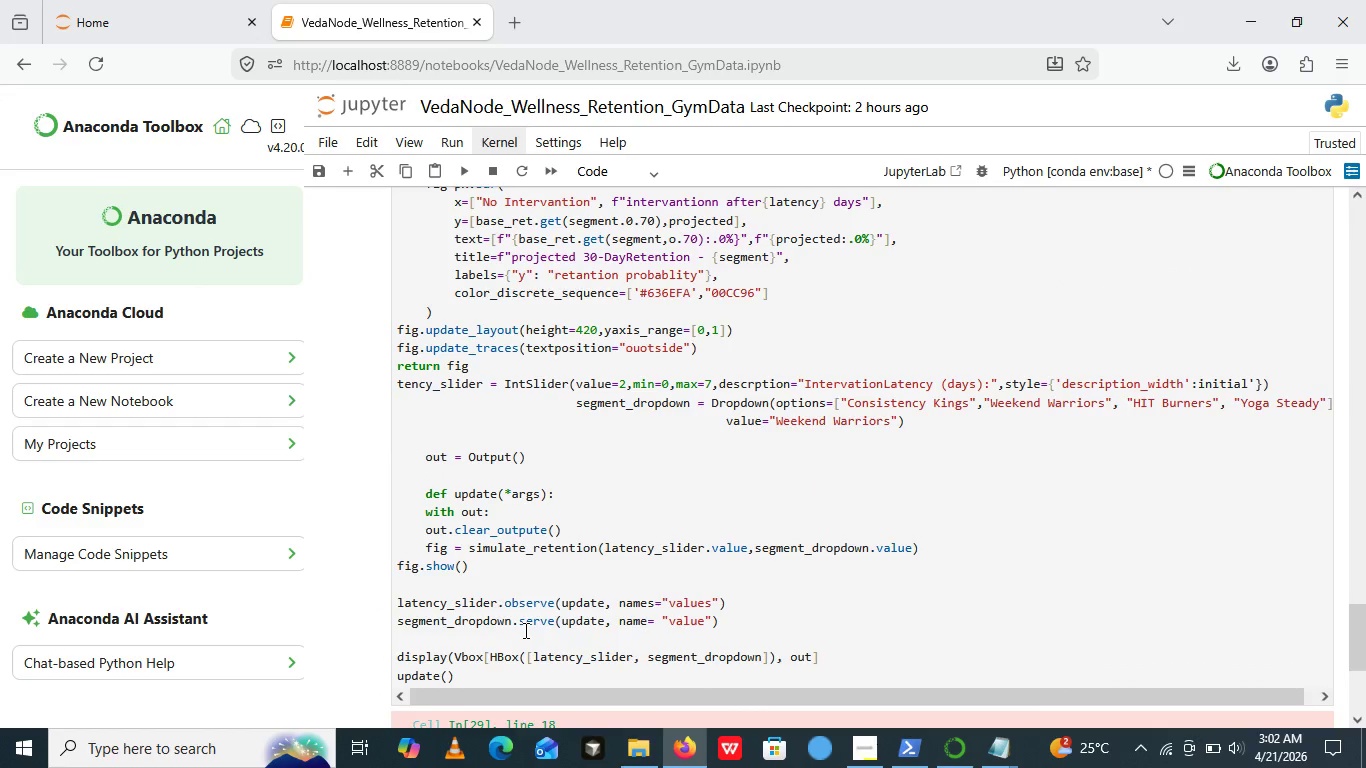 
left_click([493, 372])
 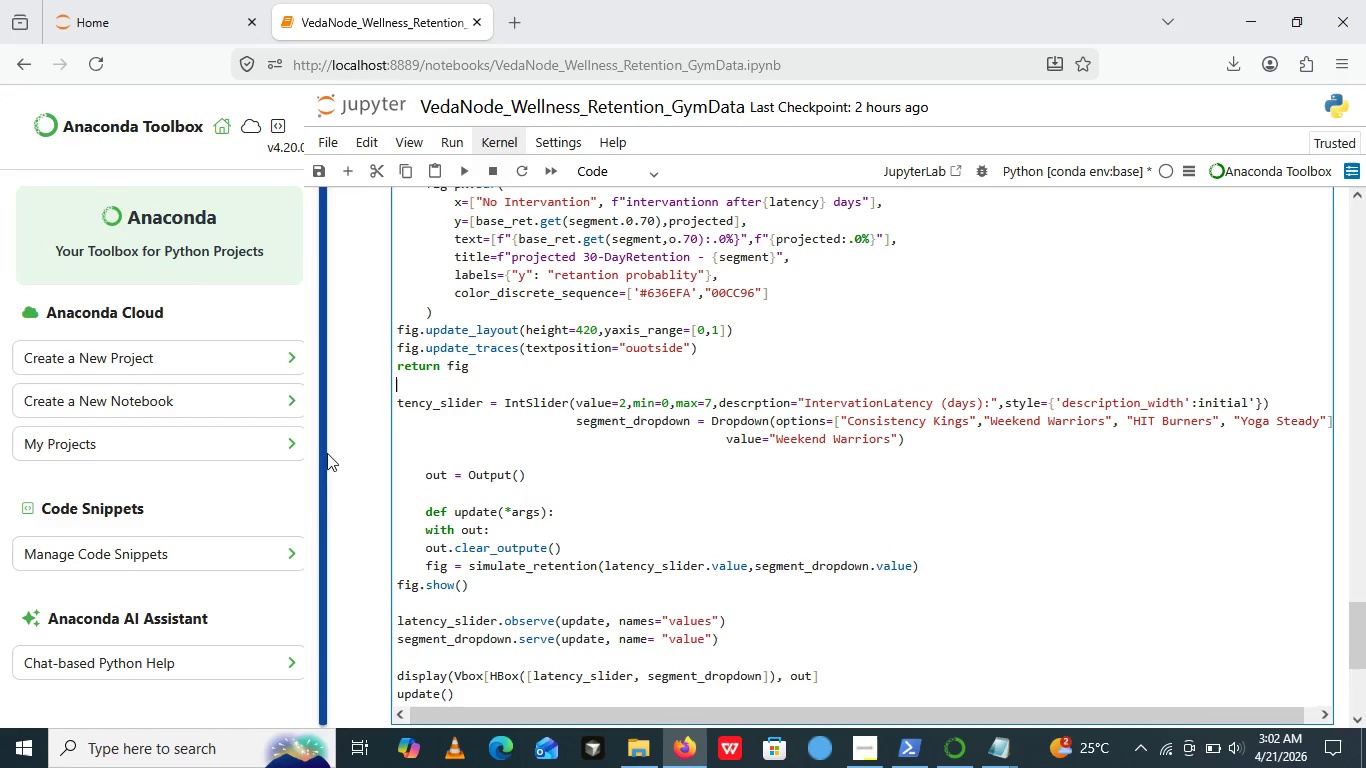 
key(Enter)
 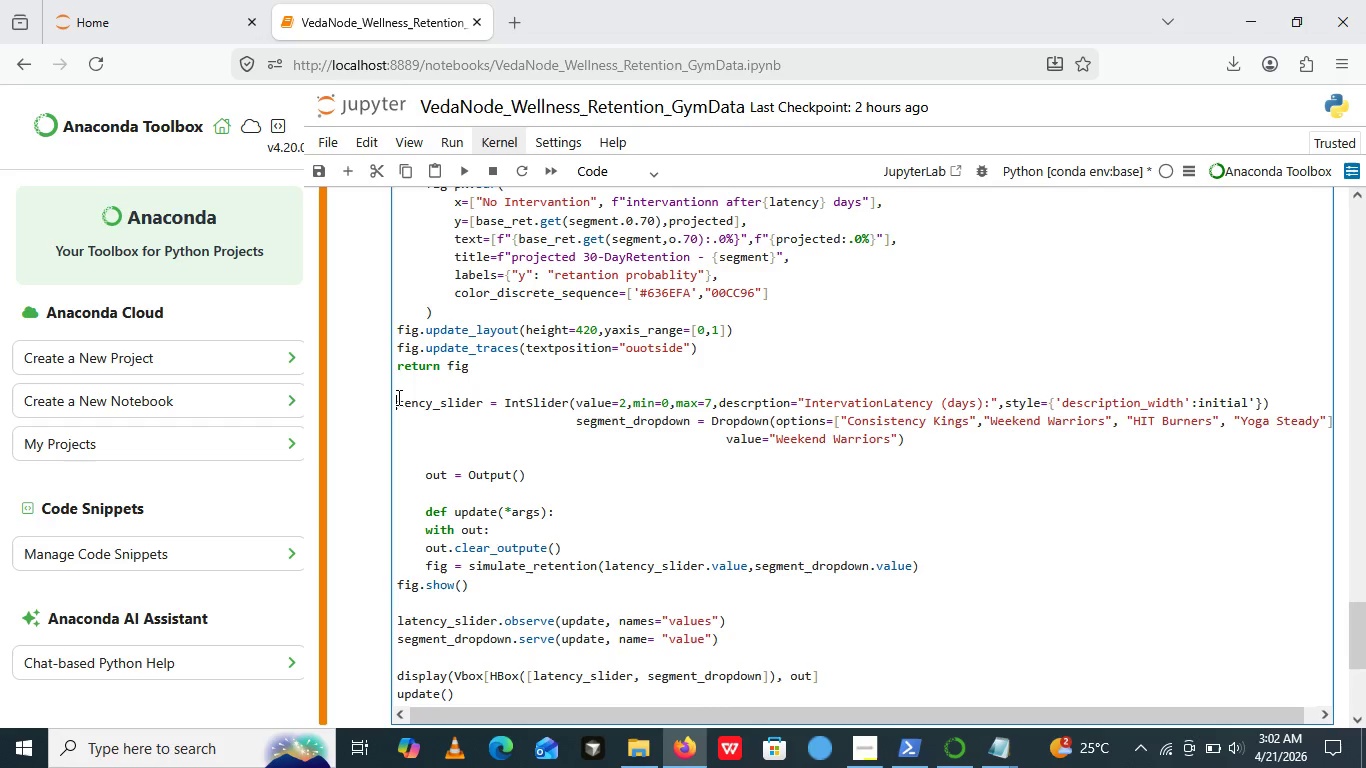 
left_click([397, 397])
 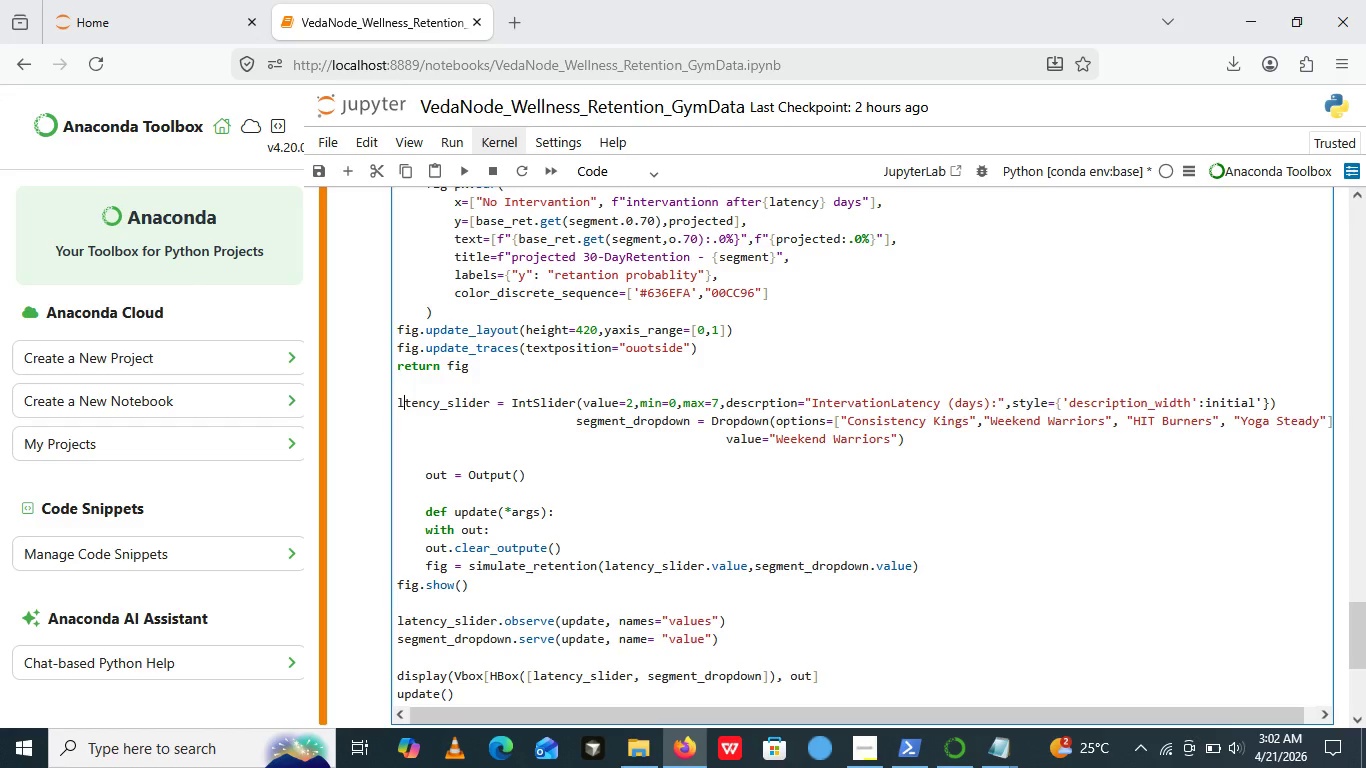 
key(L)
 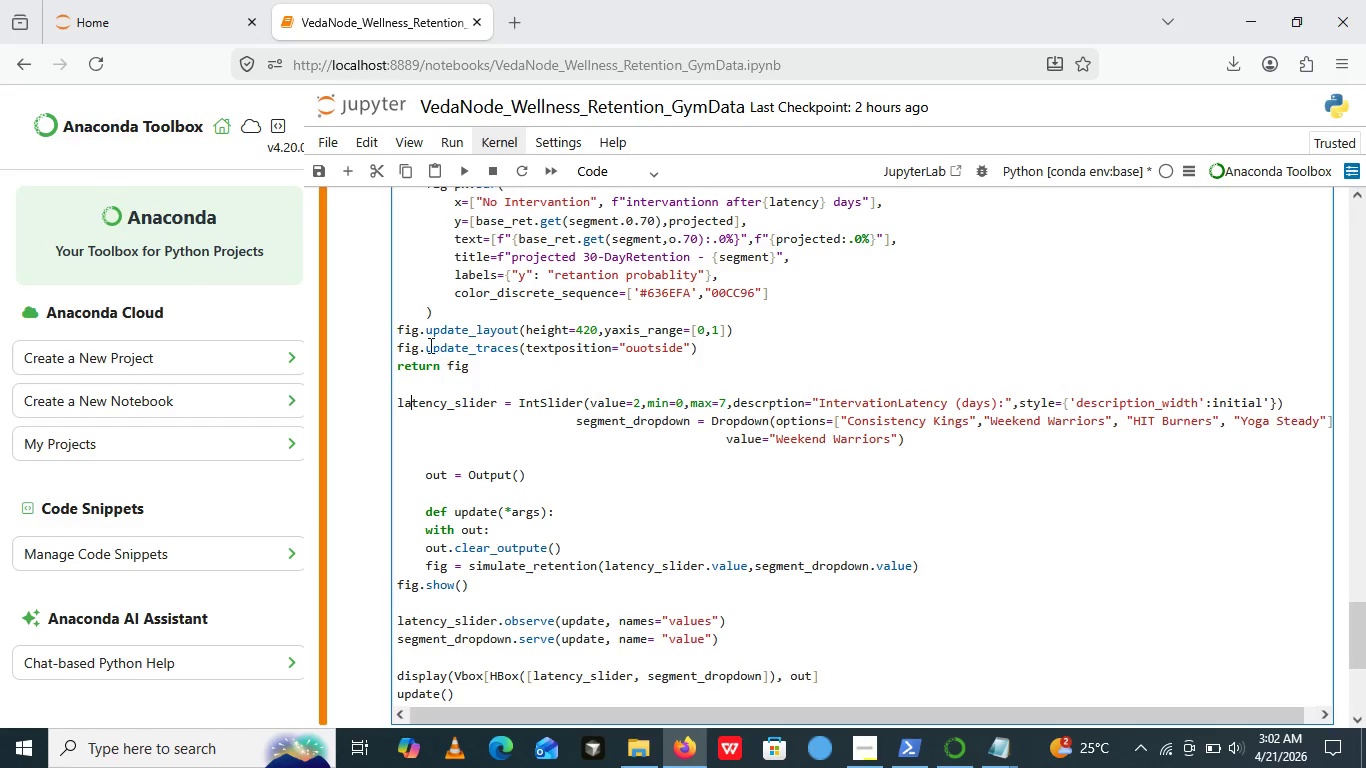 
key(A)
 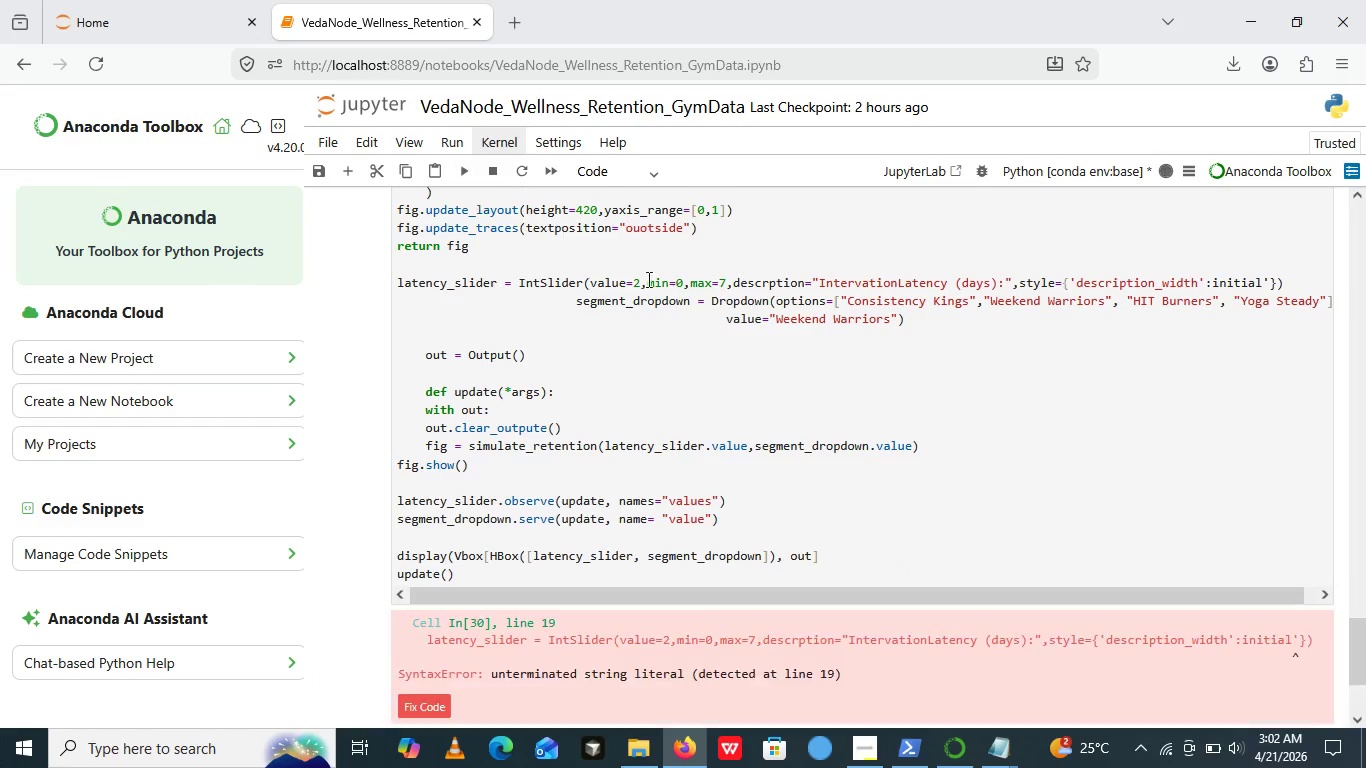 
left_click([459, 178])
 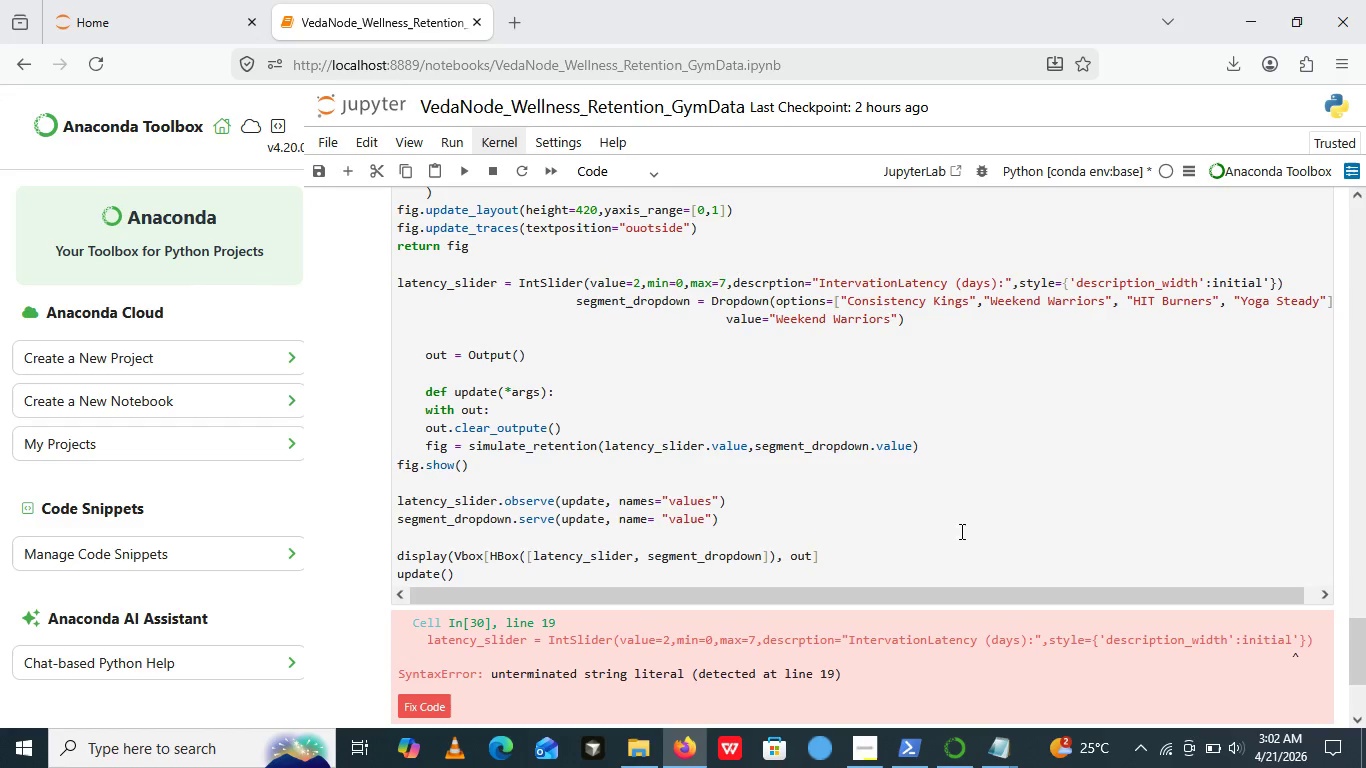 
wait(5.56)
 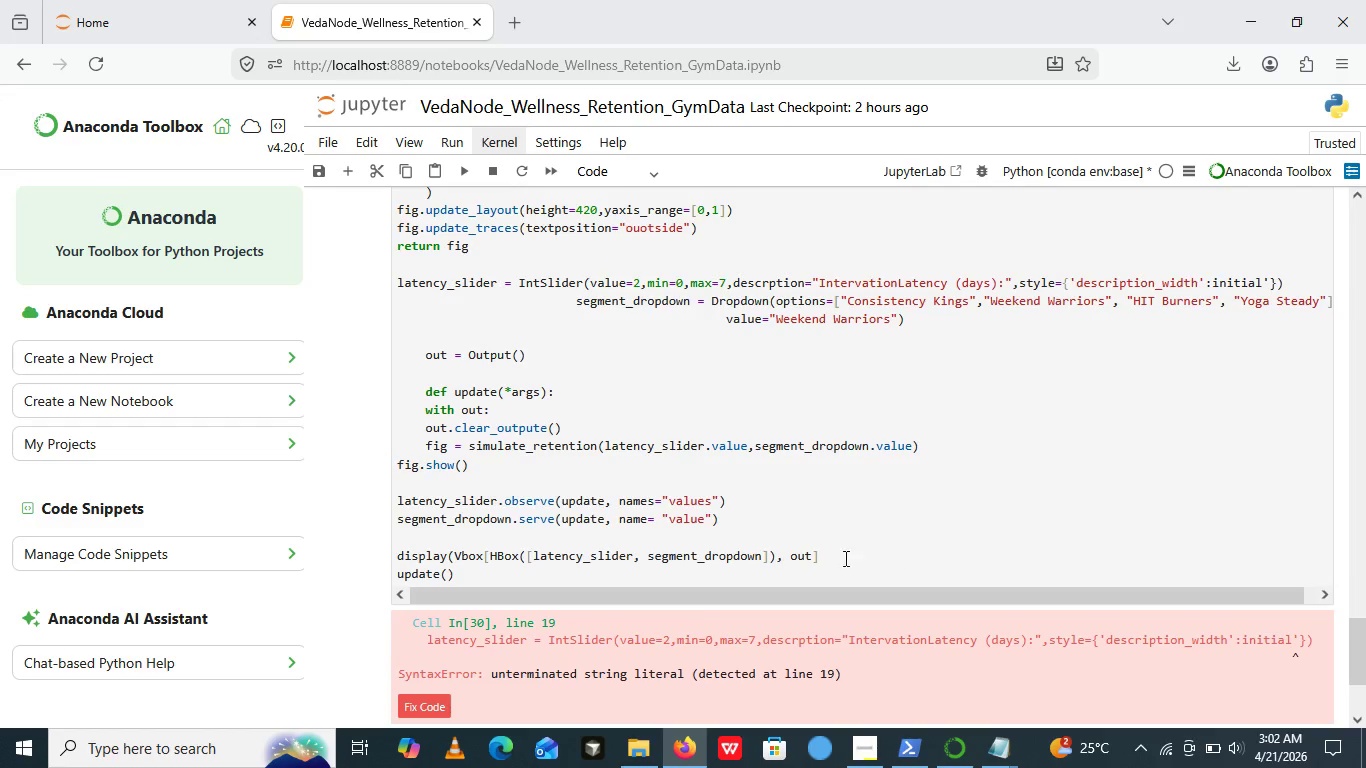 
scroll: coordinate [963, 525], scroll_direction: up, amount: 1.0
 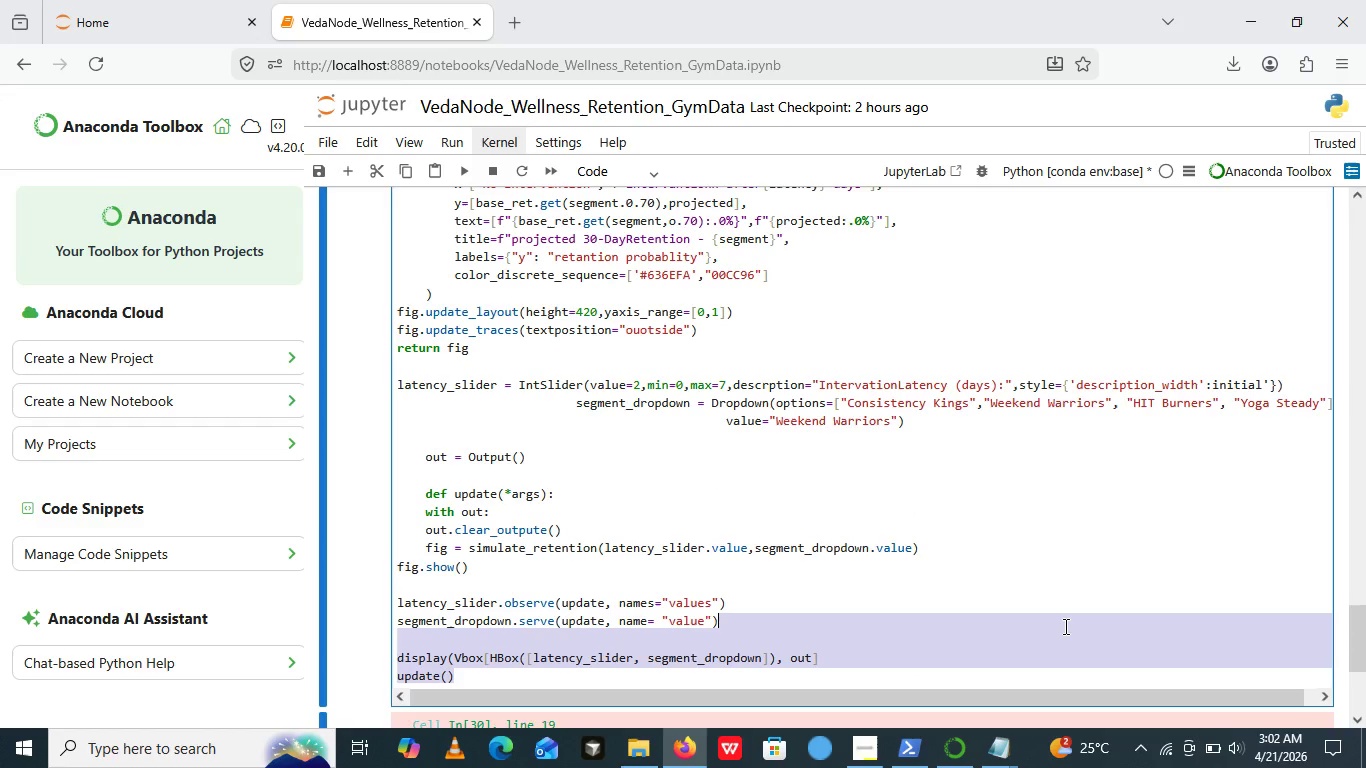 
left_click_drag(start_coordinate=[933, 671], to_coordinate=[1064, 626])
 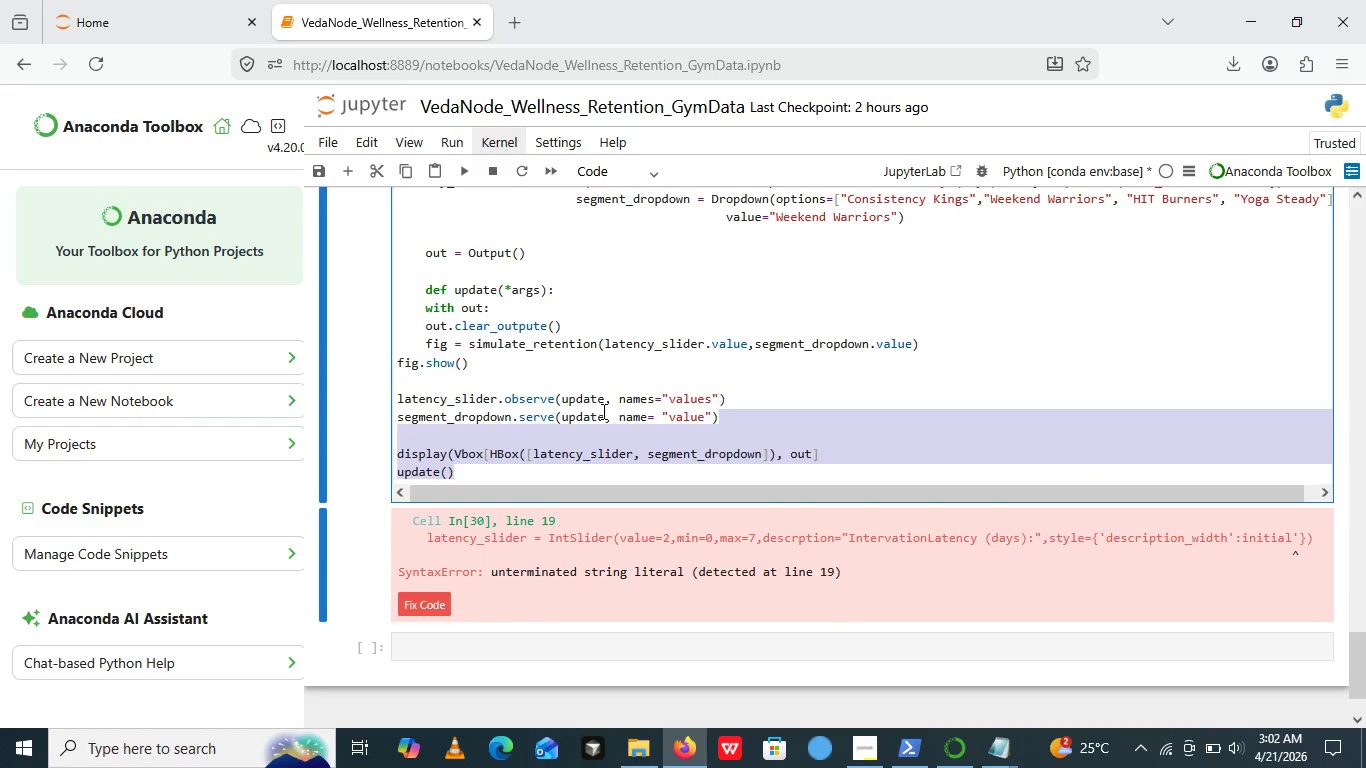 
scroll: coordinate [599, 406], scroll_direction: down, amount: 1.0
 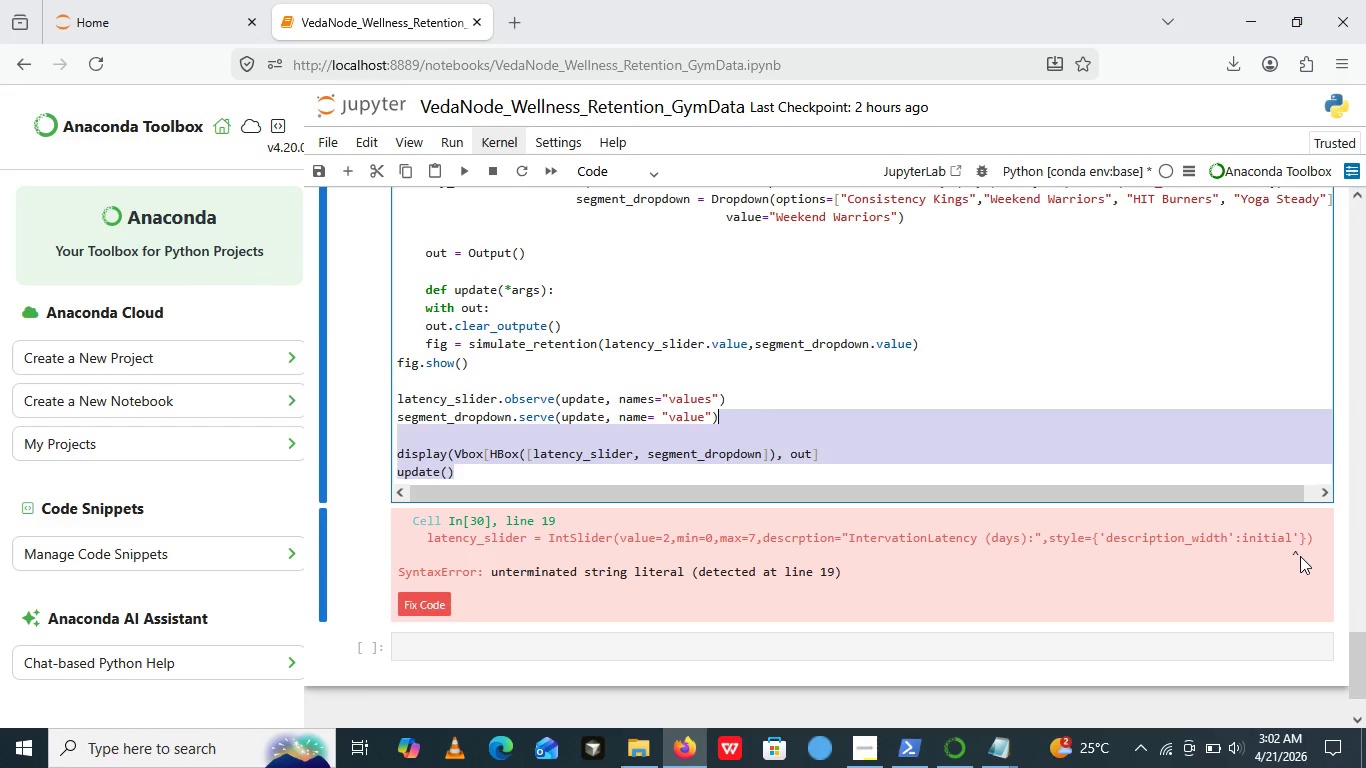 
scroll: coordinate [1300, 556], scroll_direction: none, amount: 0.0
 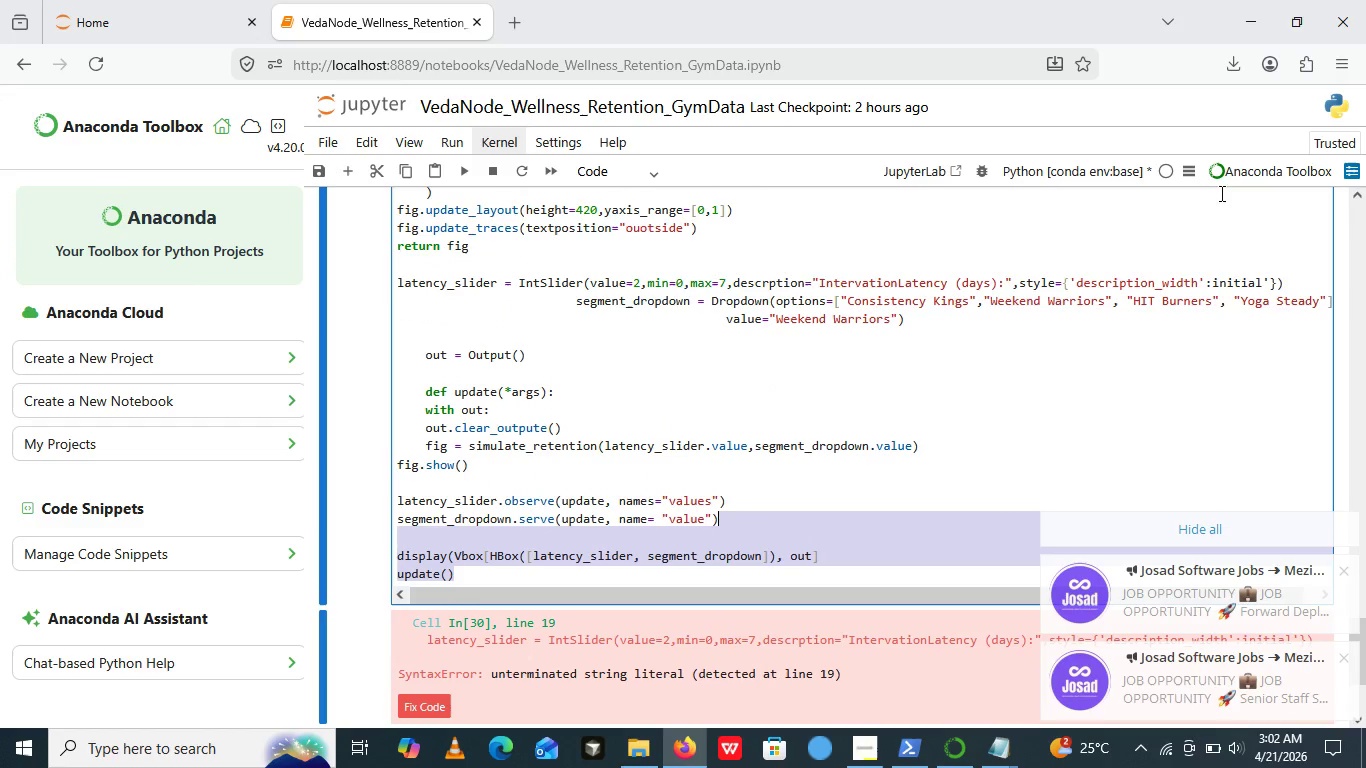 
wait(6.18)
 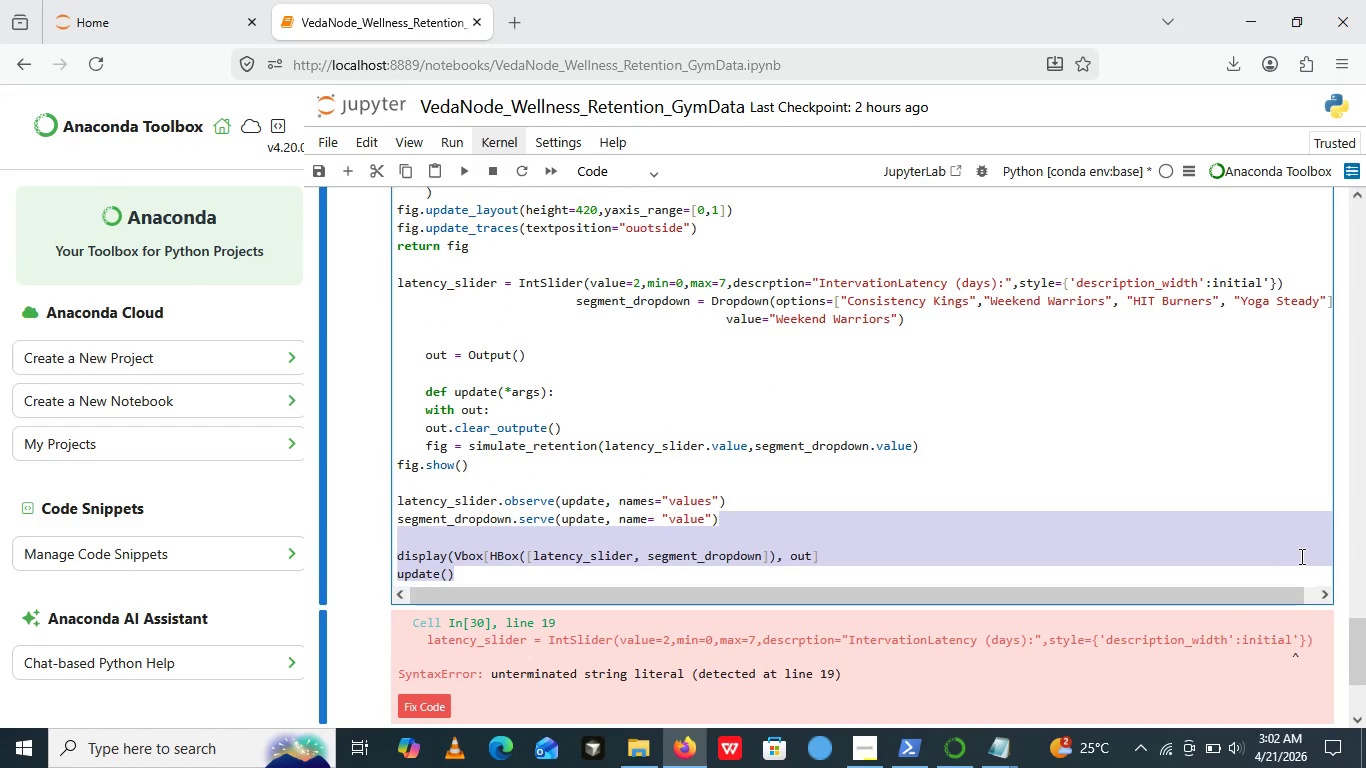 
left_click_drag(start_coordinate=[1224, 325], to_coordinate=[1126, 347])
 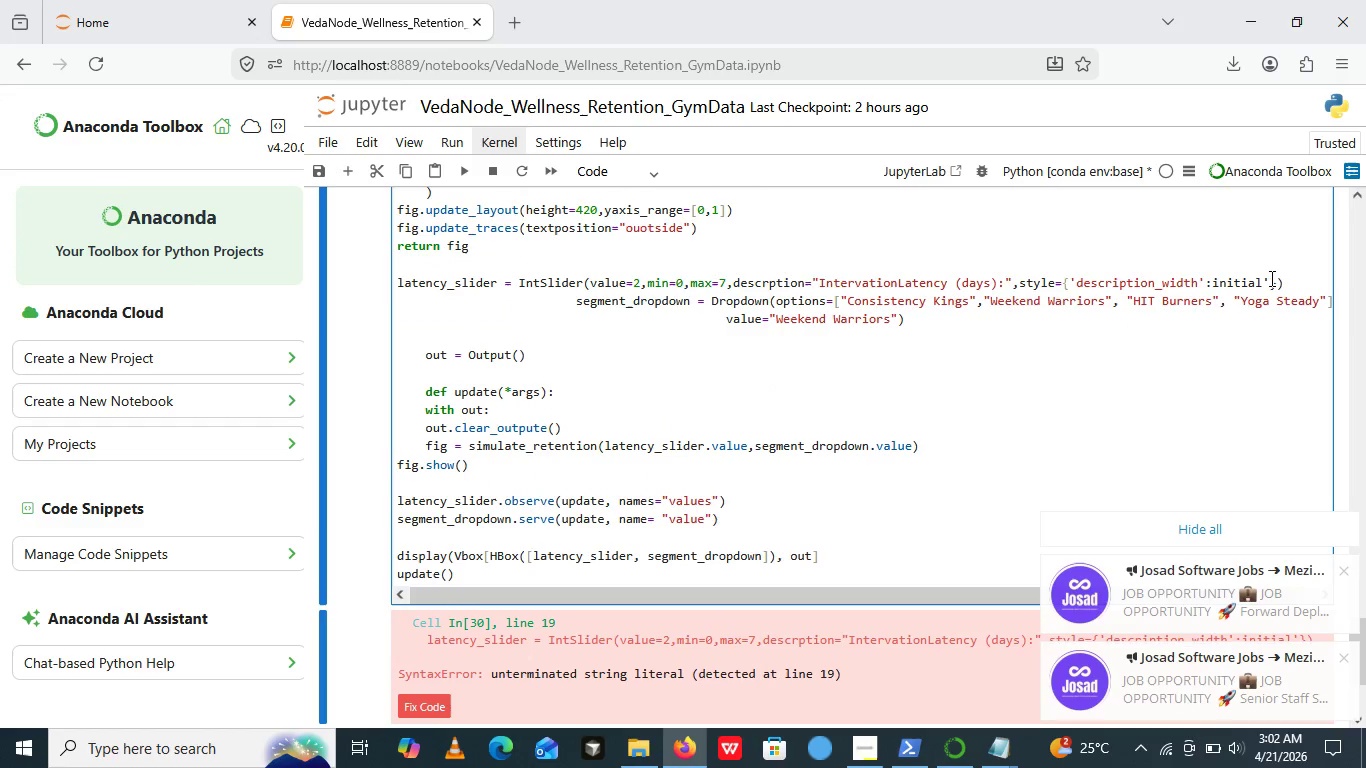 
left_click([1297, 270])
 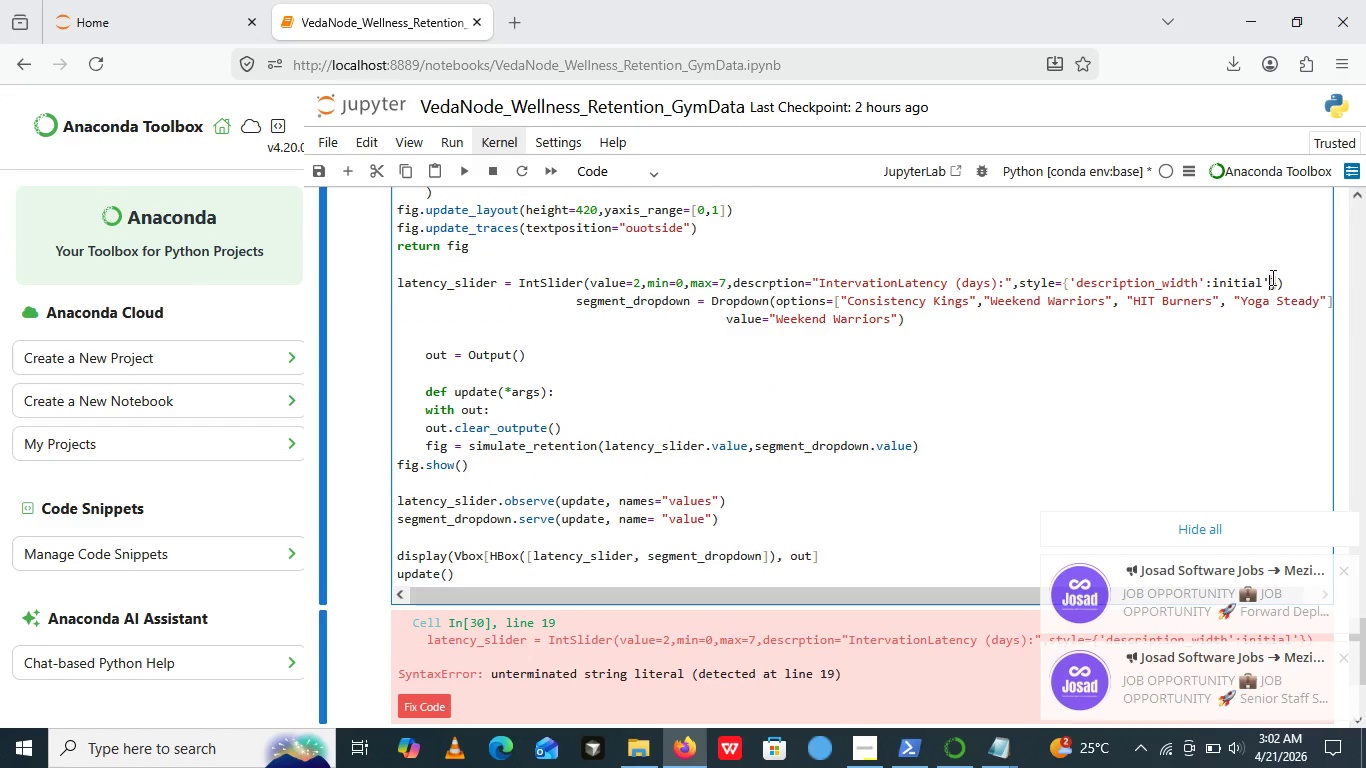 
left_click([1271, 277])
 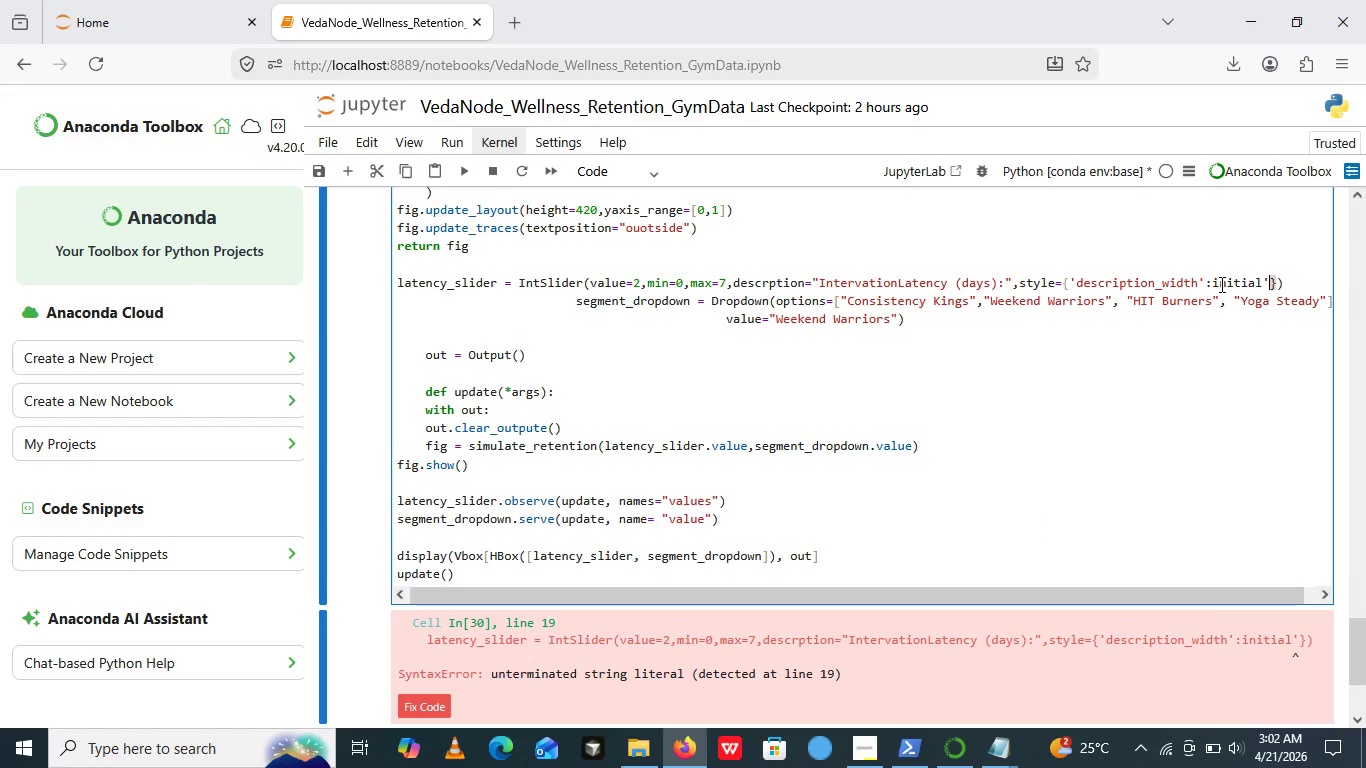 
wait(7.09)
 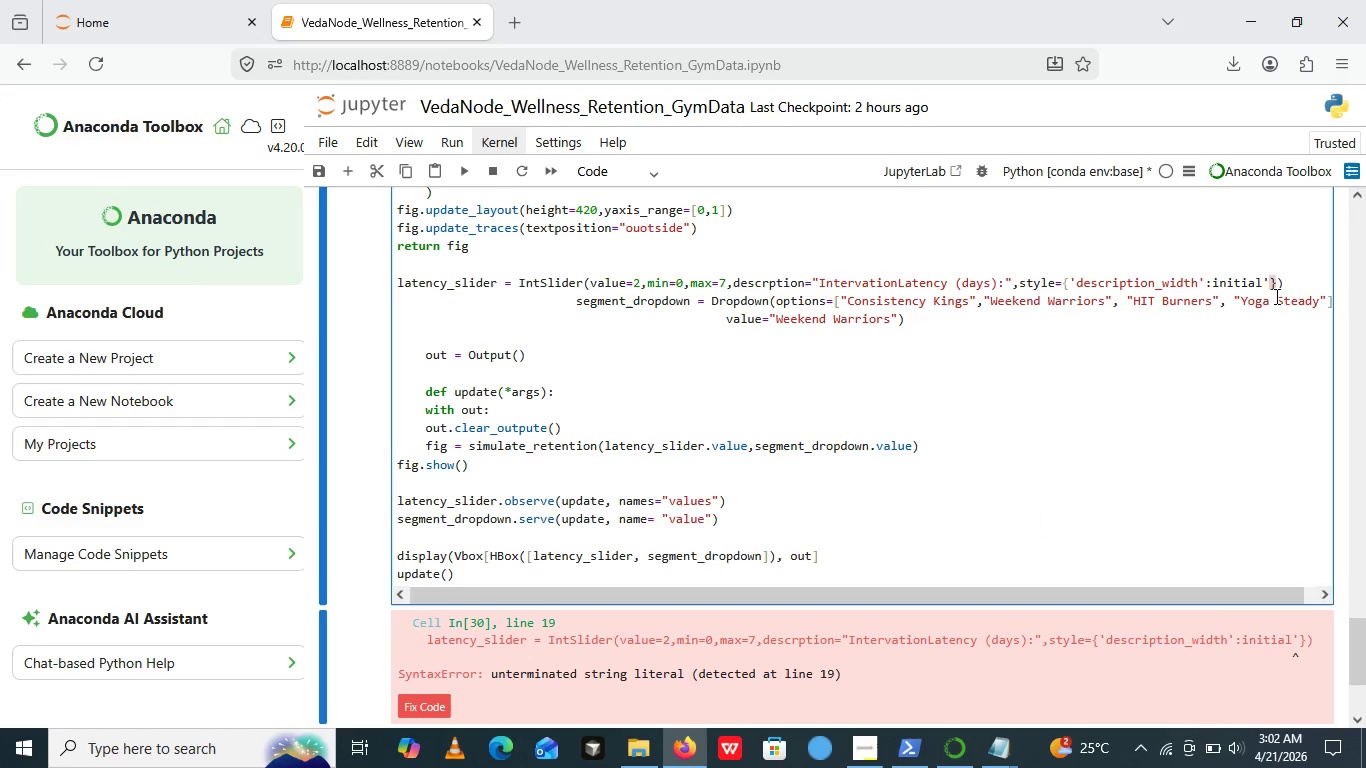 
left_click([1207, 274])
 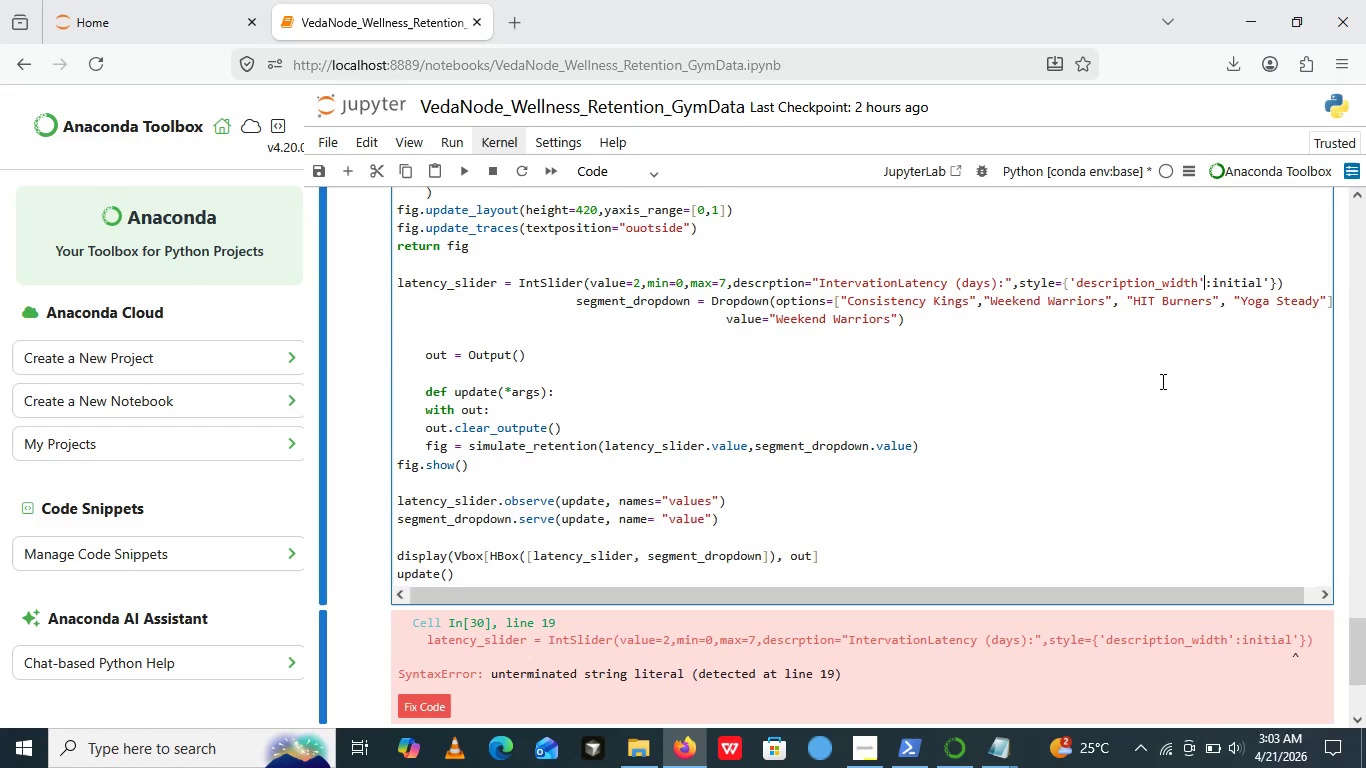 
key(Backspace)
 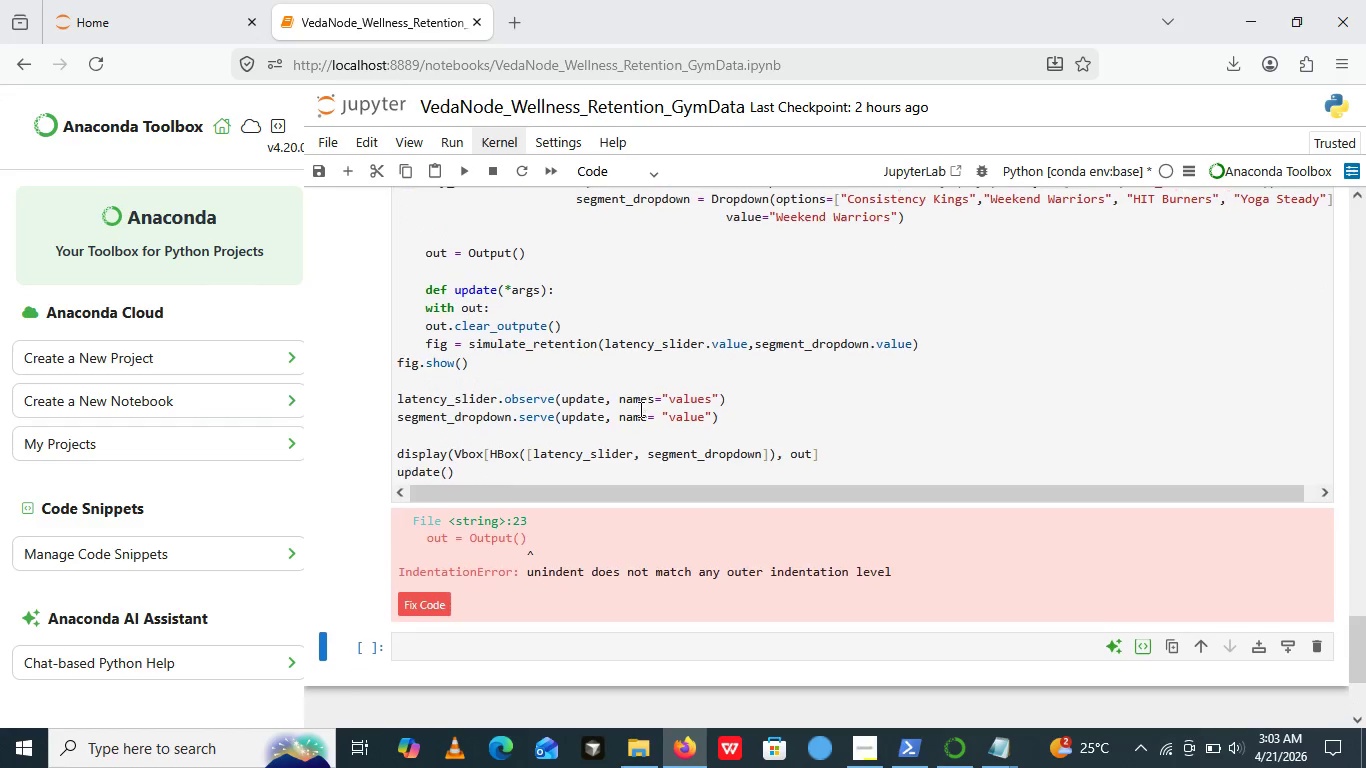 
scroll: coordinate [639, 409], scroll_direction: none, amount: 0.0
 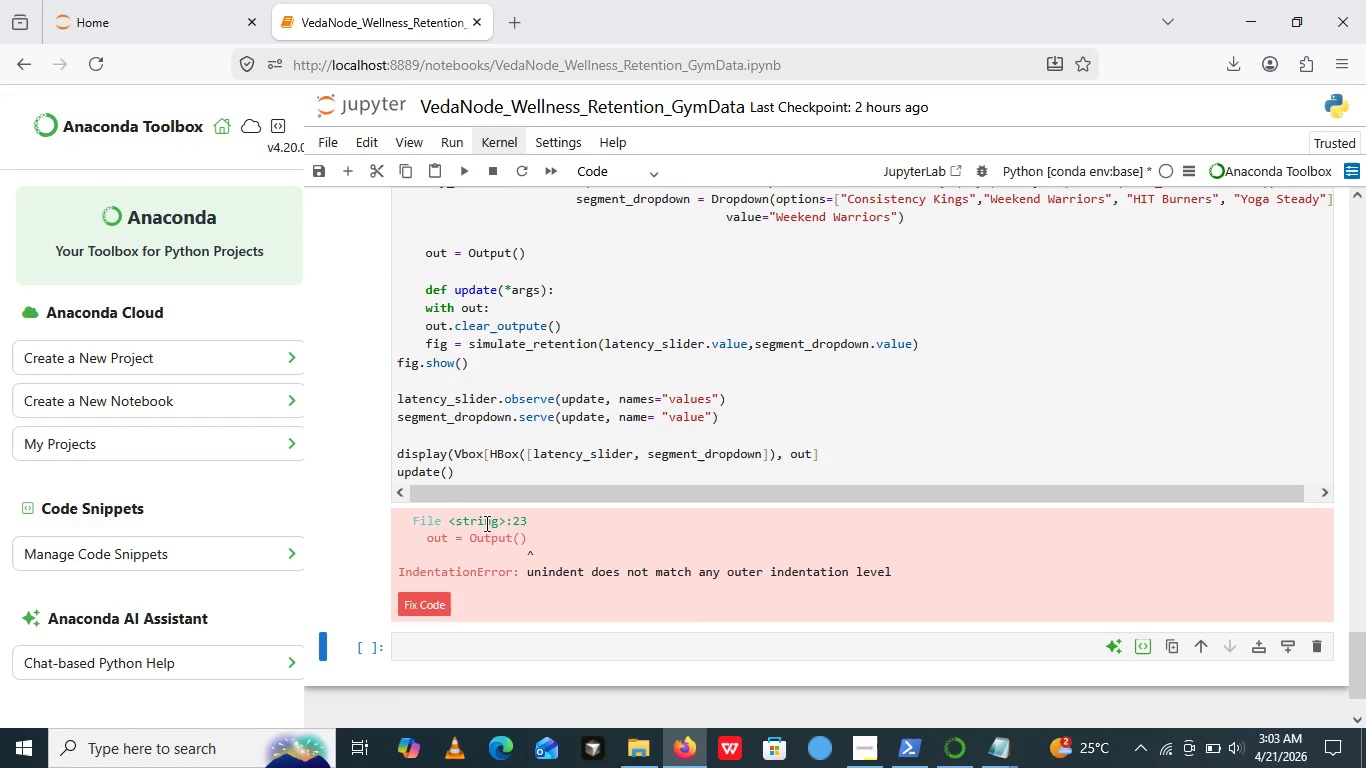 
wait(7.51)
 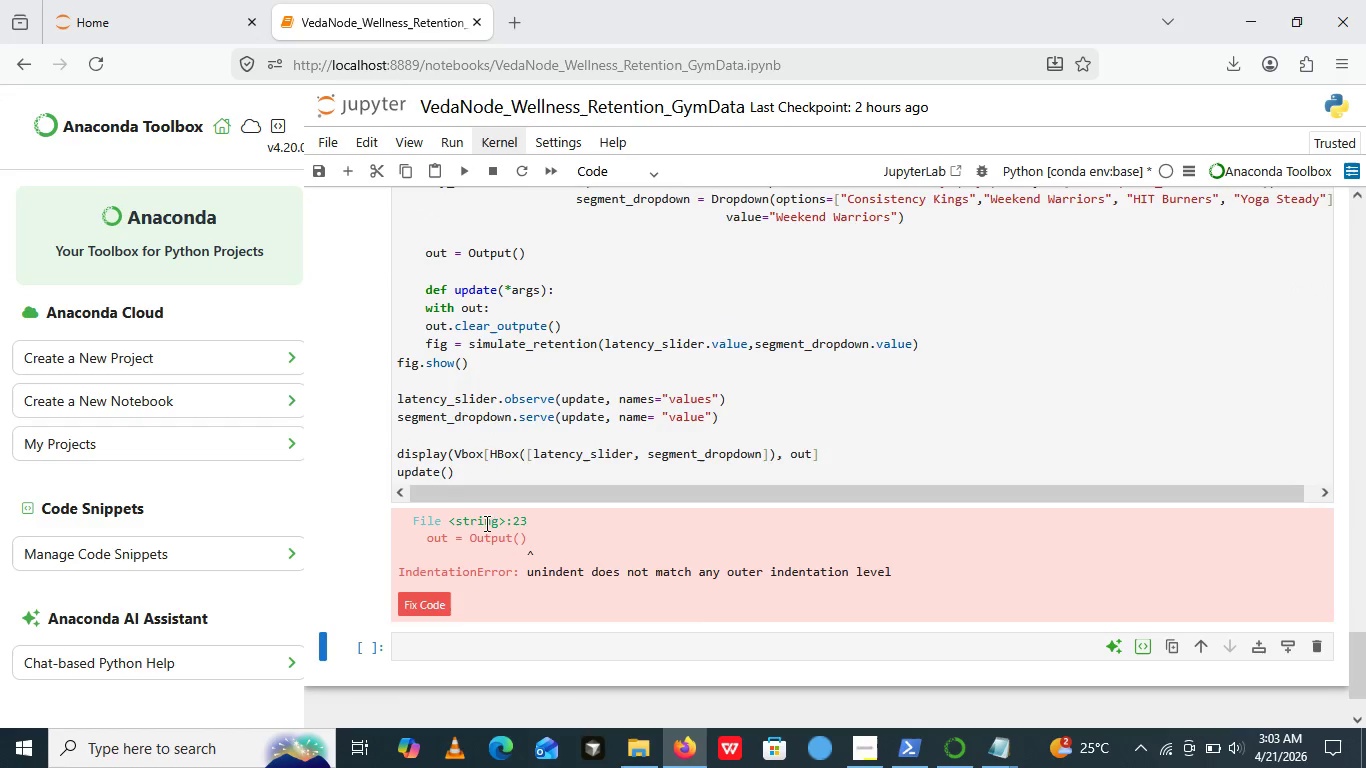 
scroll: coordinate [588, 393], scroll_direction: none, amount: 0.0
 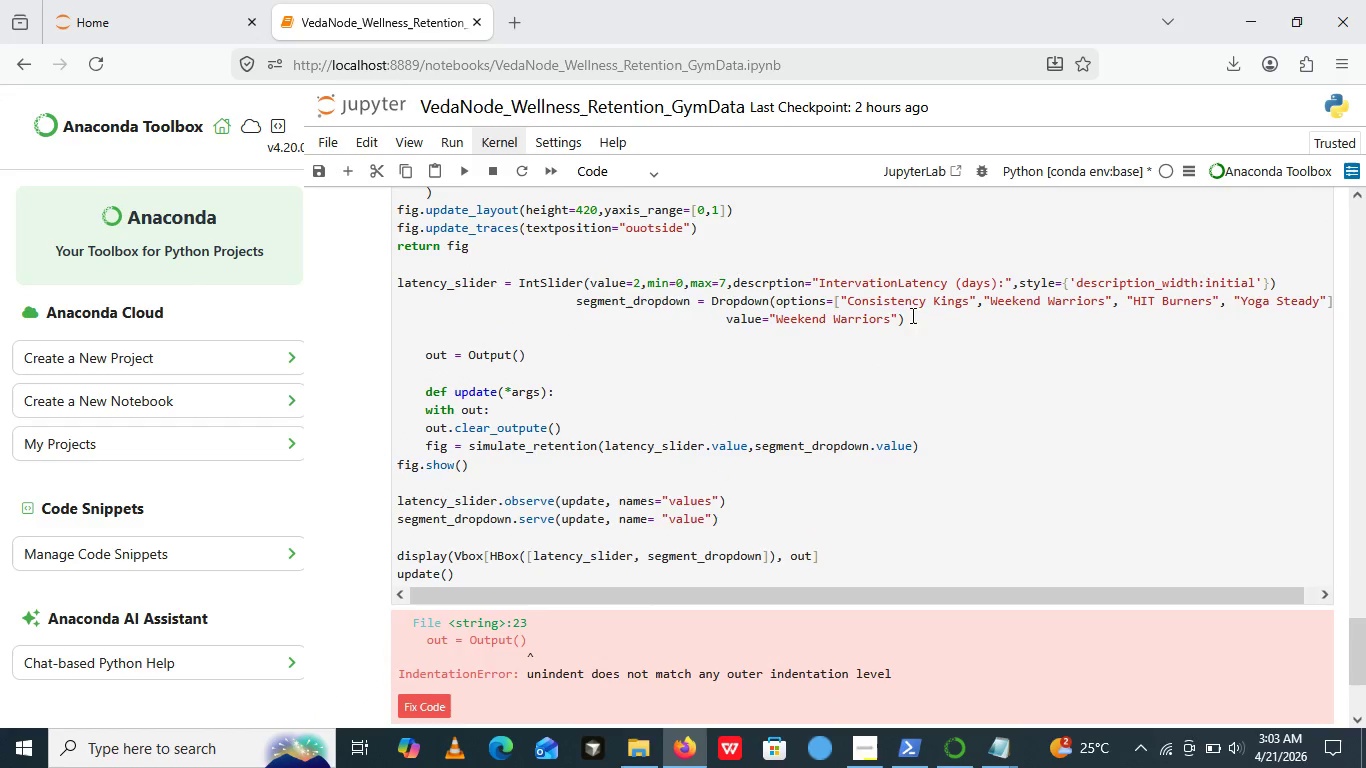 
left_click([906, 319])
 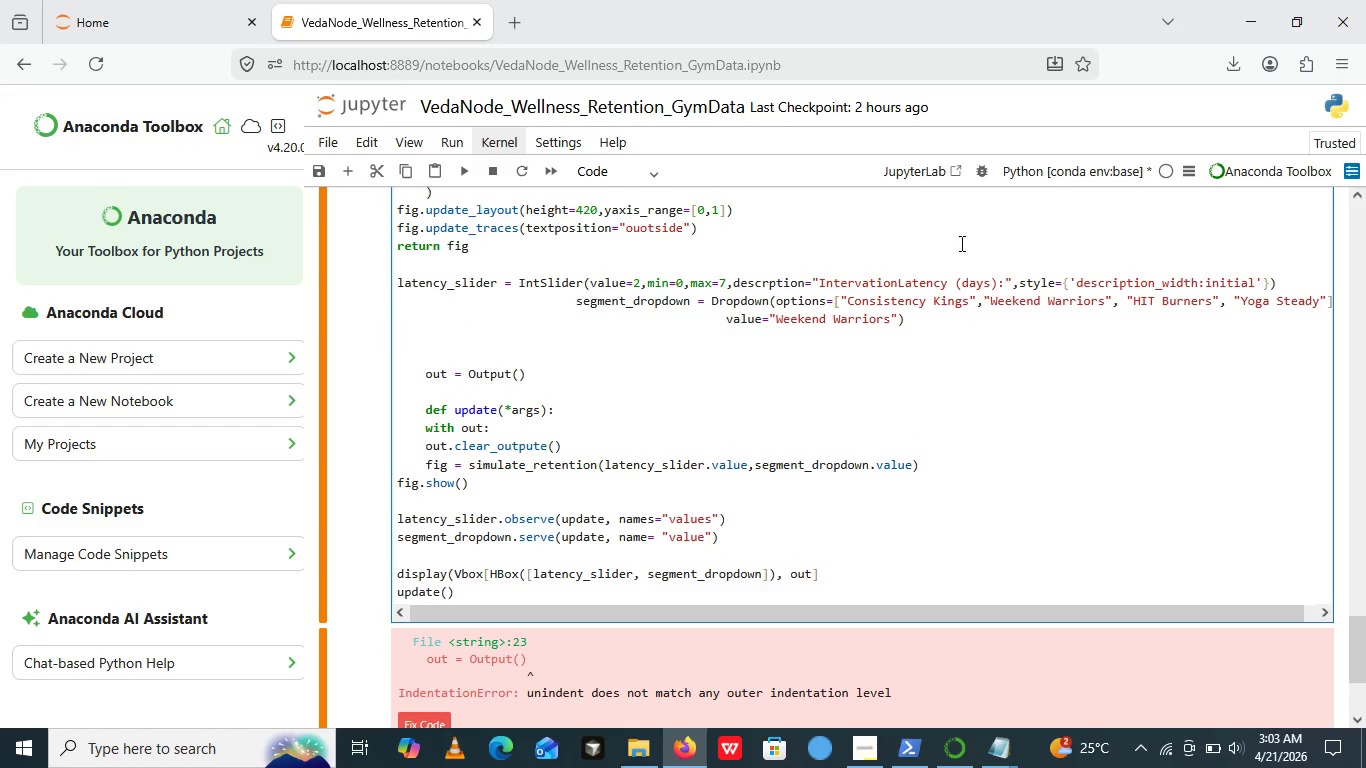 
key(Enter)
 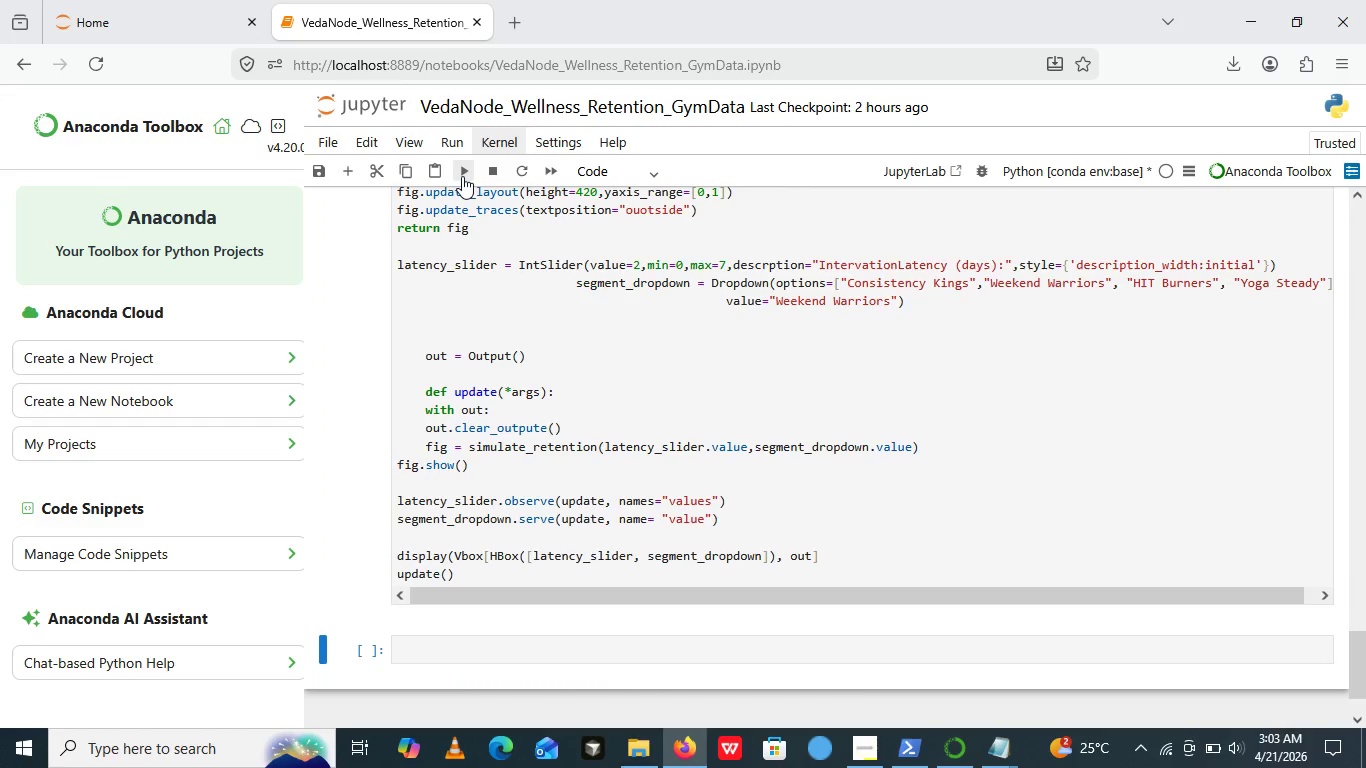 
left_click([462, 176])
 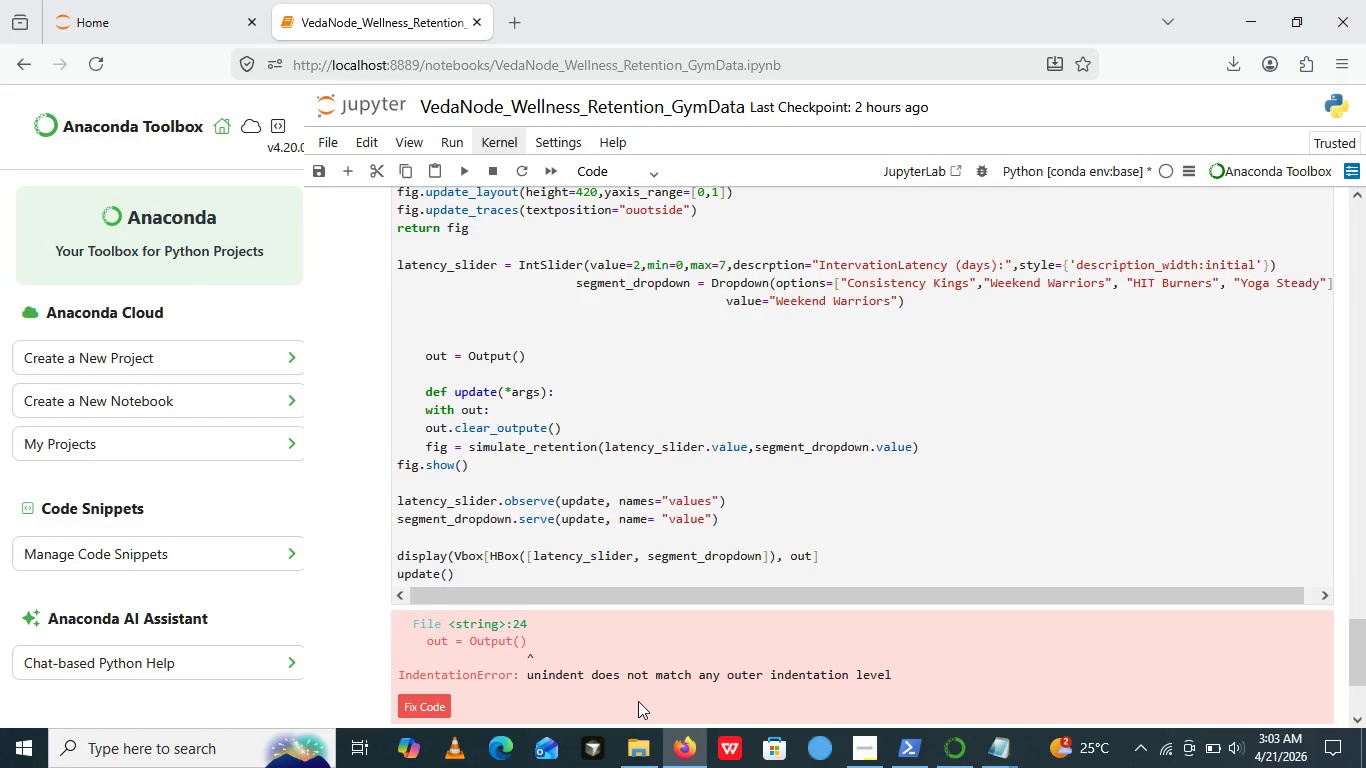 
wait(9.34)
 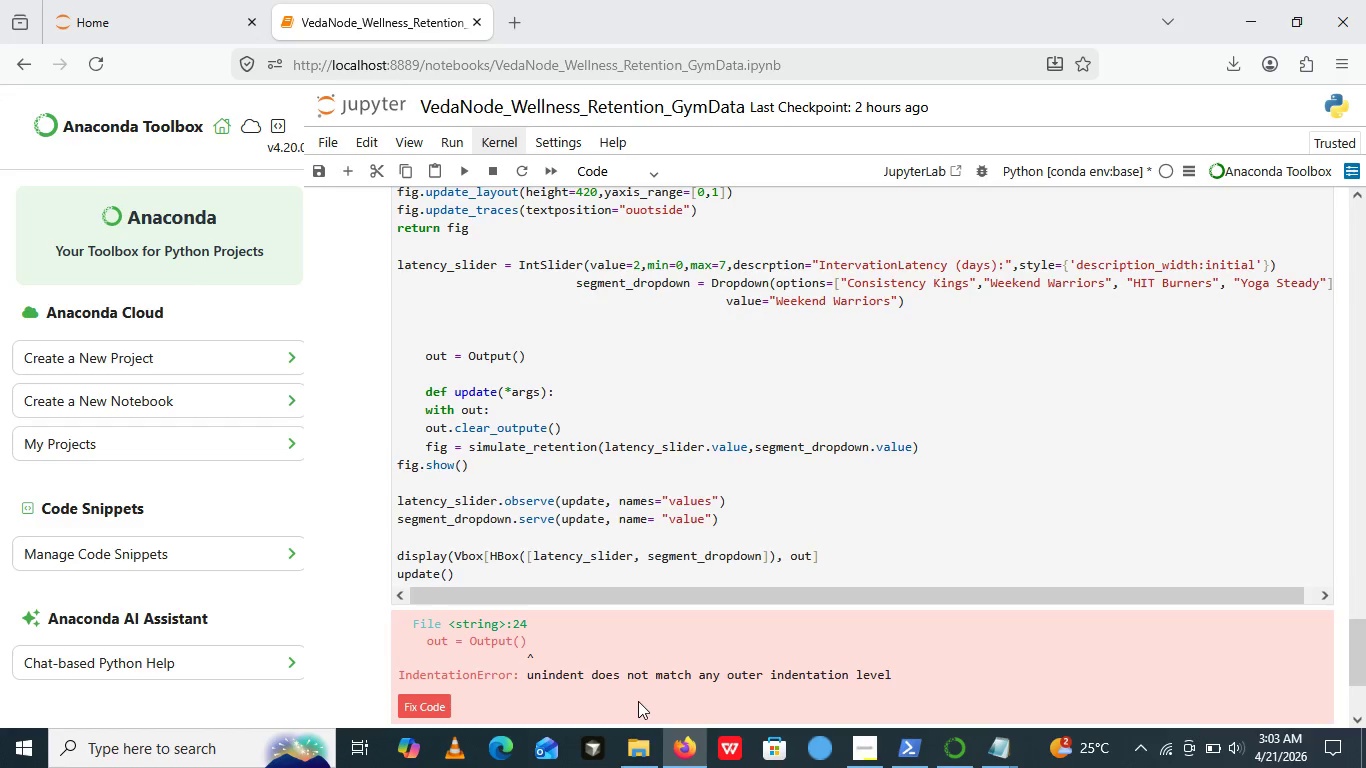 
left_click([412, 357])
 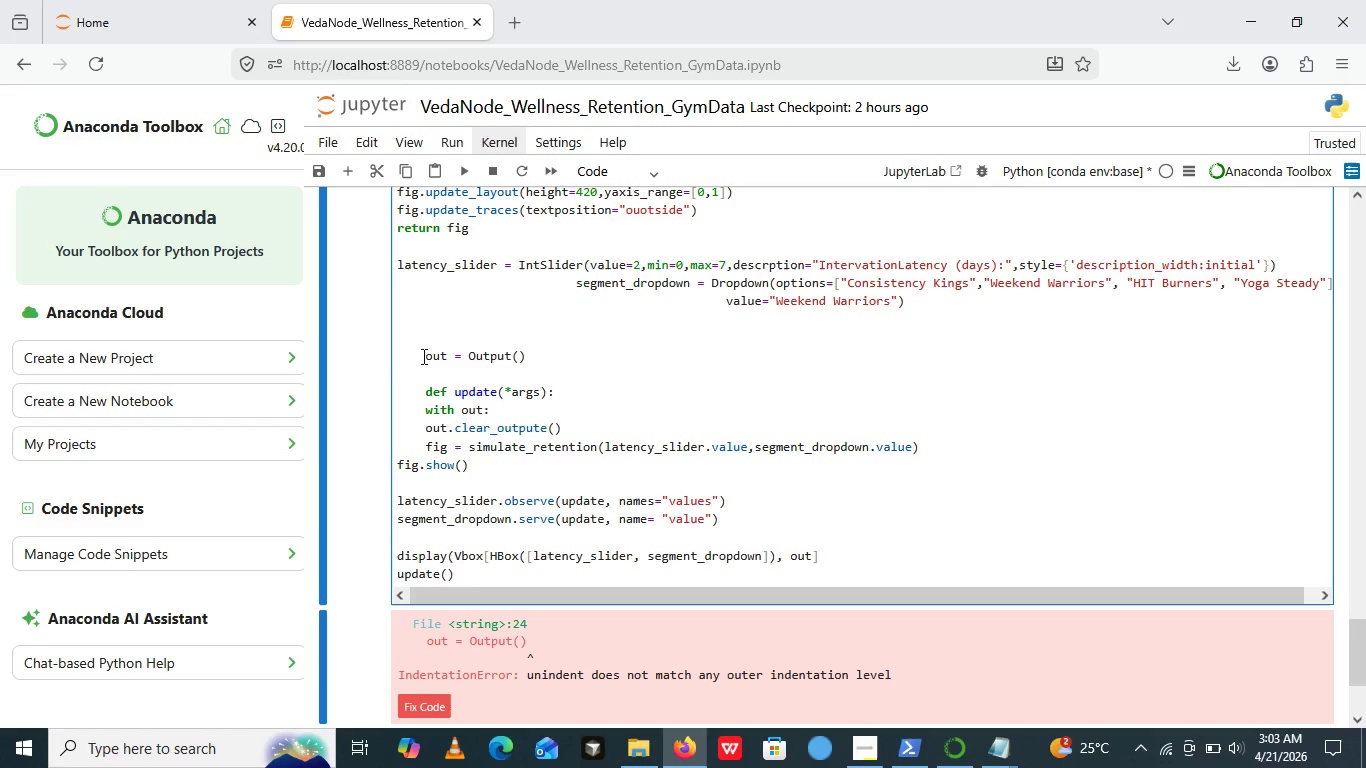 
left_click([422, 356])
 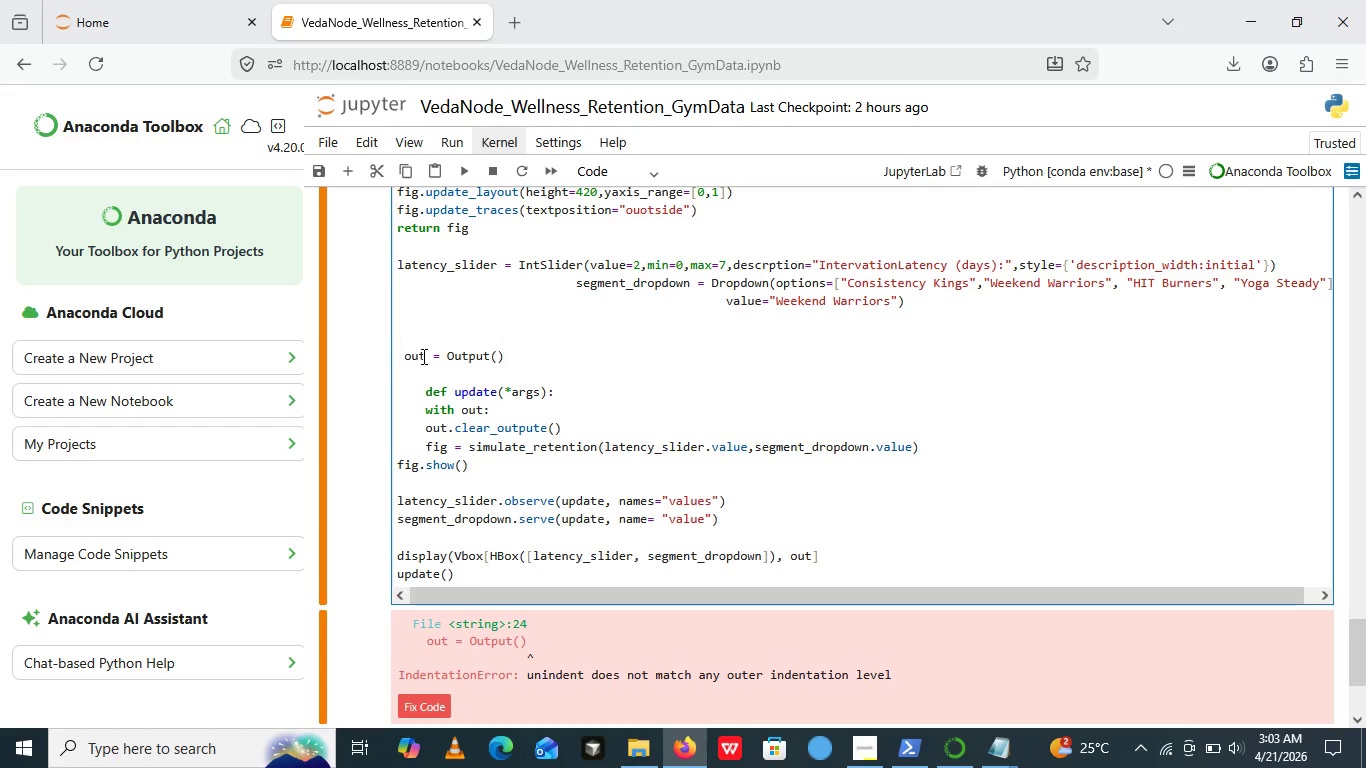 
key(Backspace)
 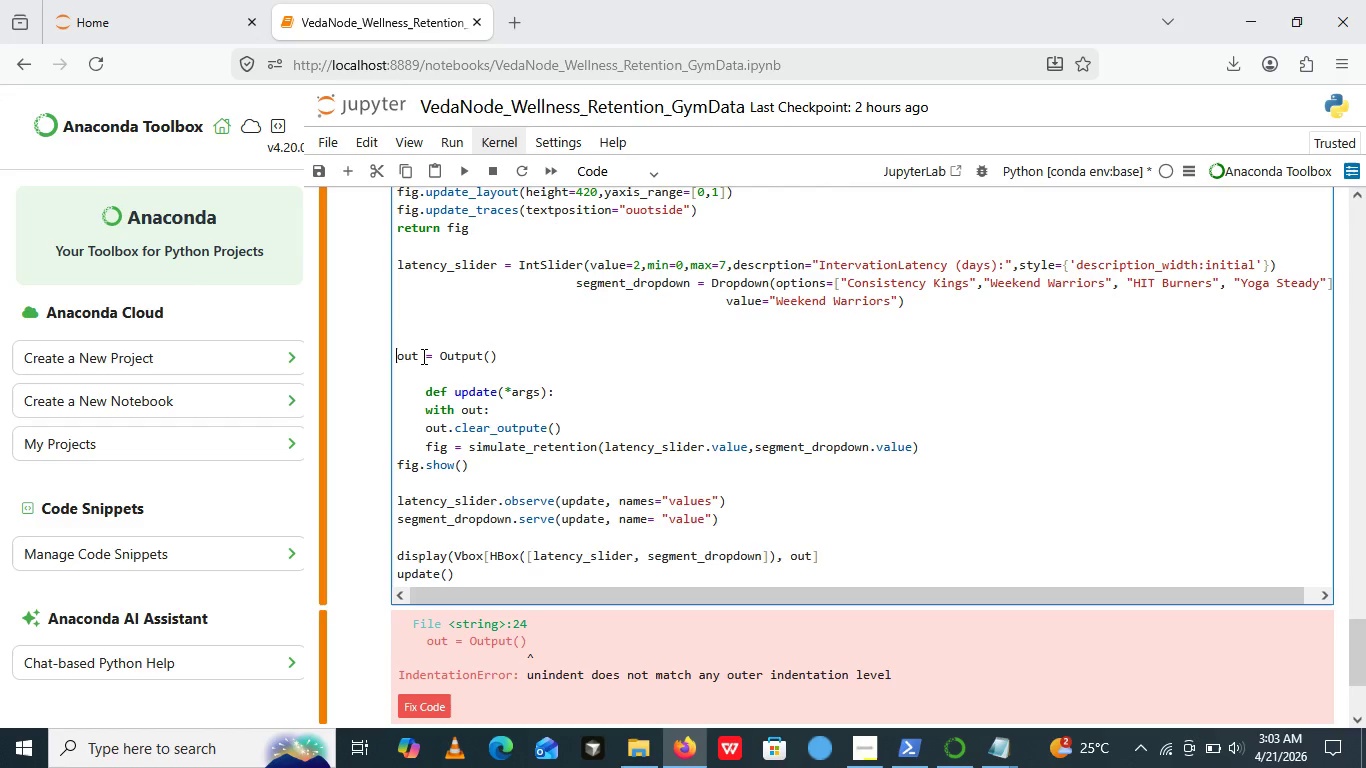 
key(ArrowRight)
 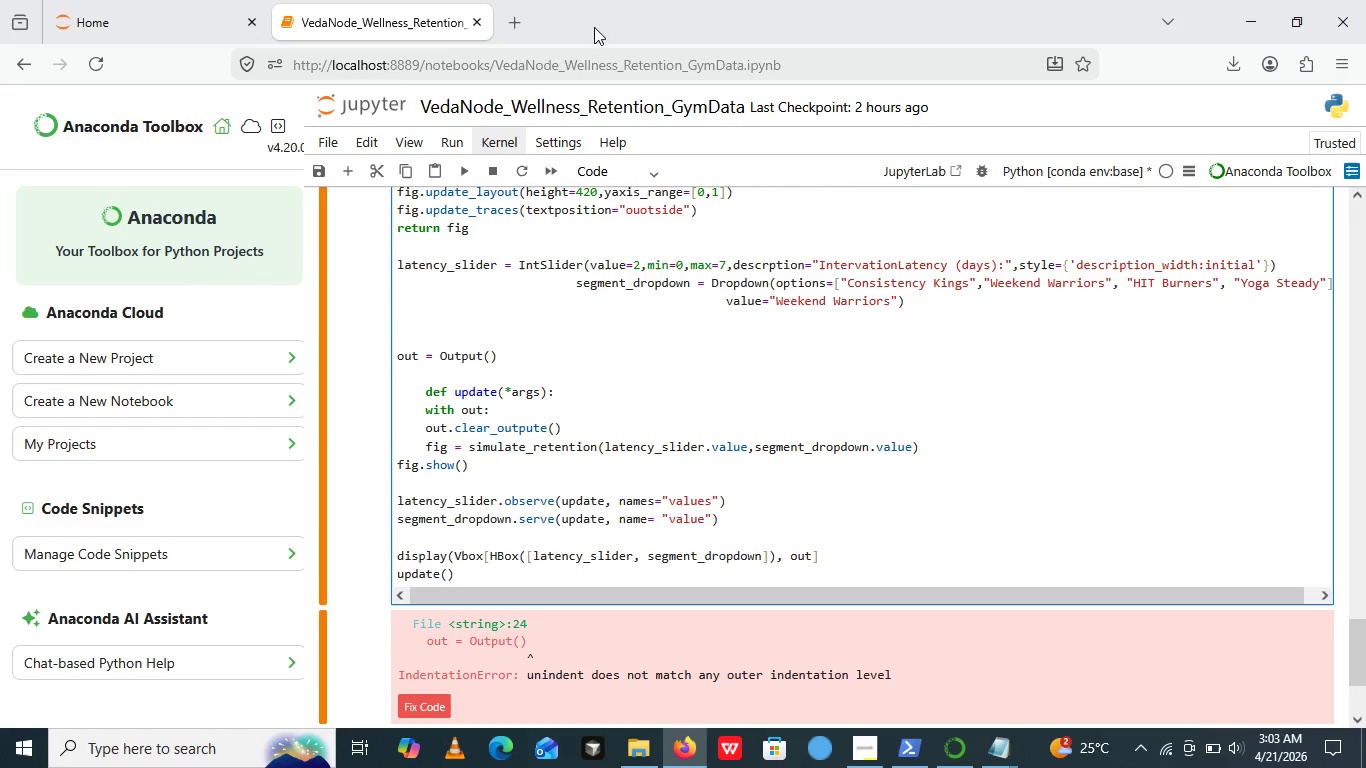 
key(Backspace)
 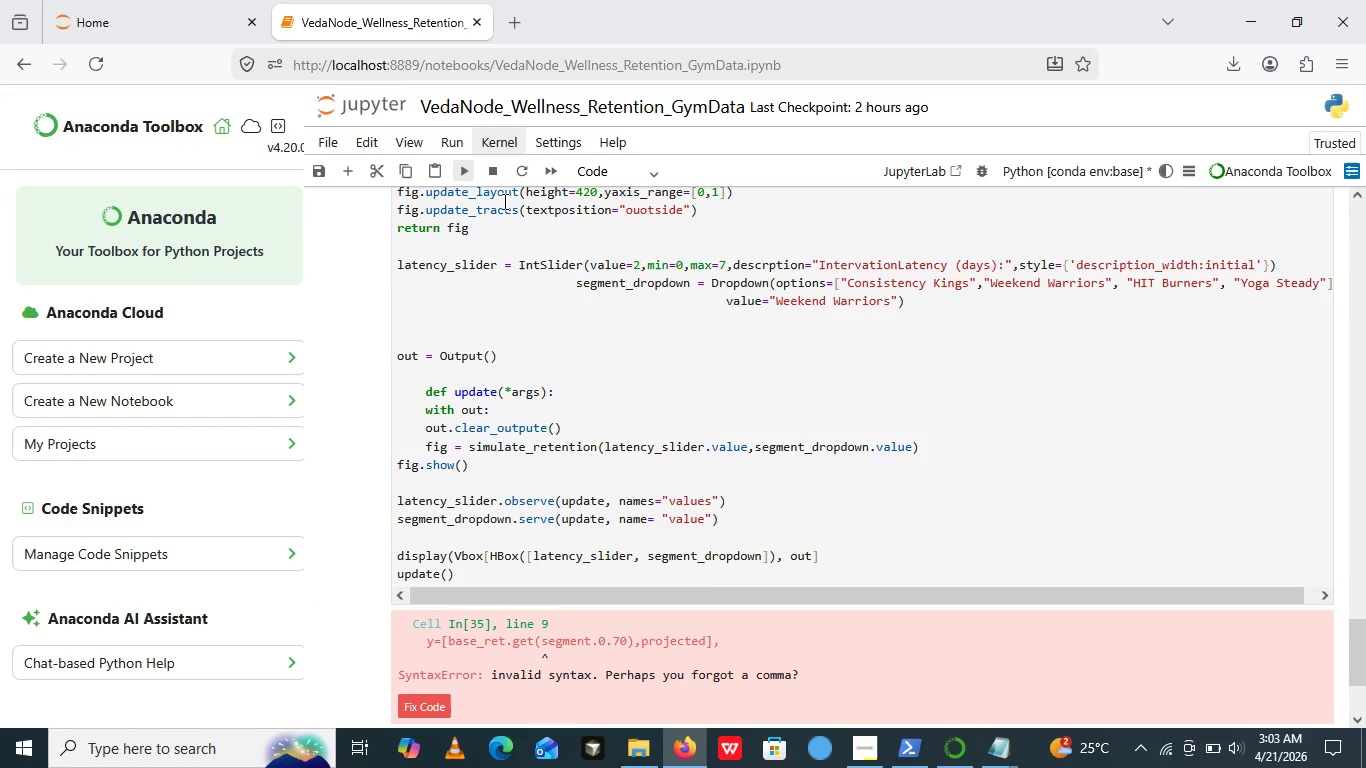 
left_click([474, 165])
 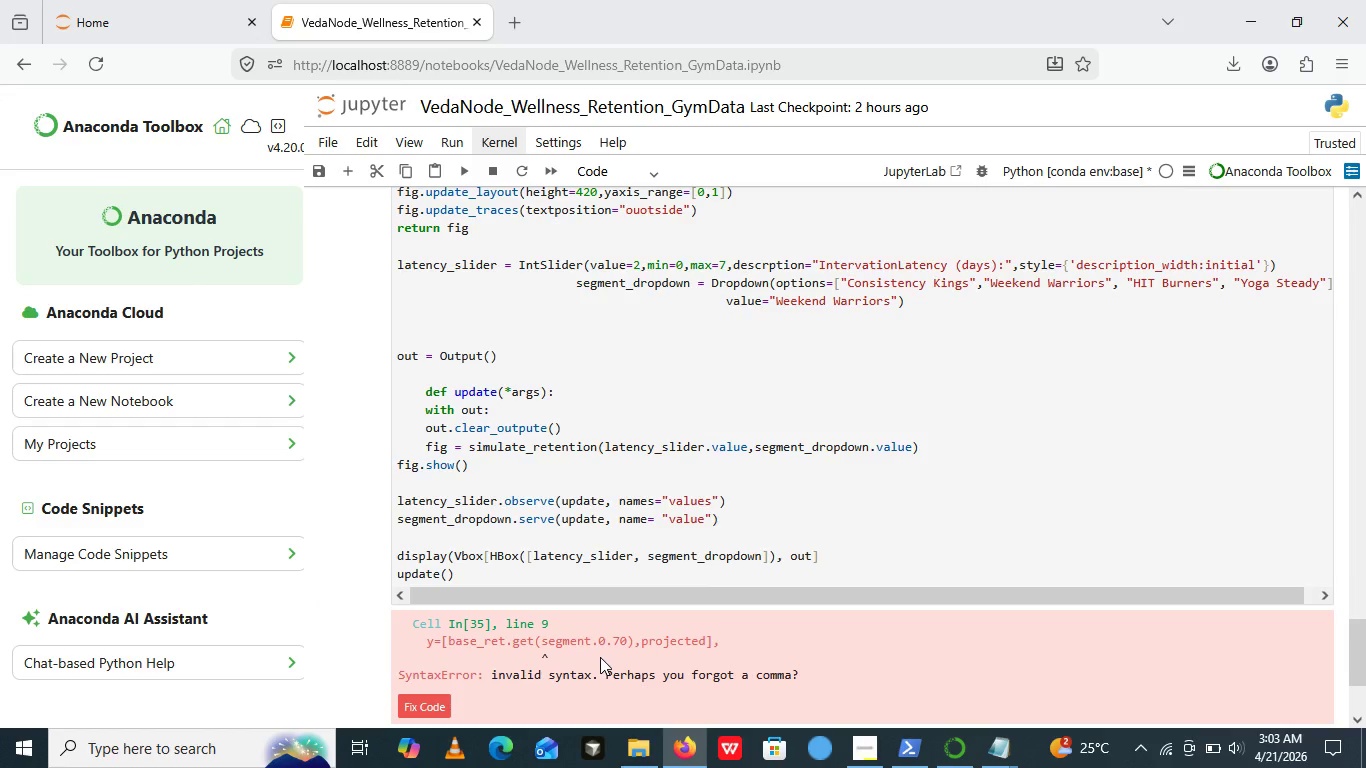 
wait(11.06)
 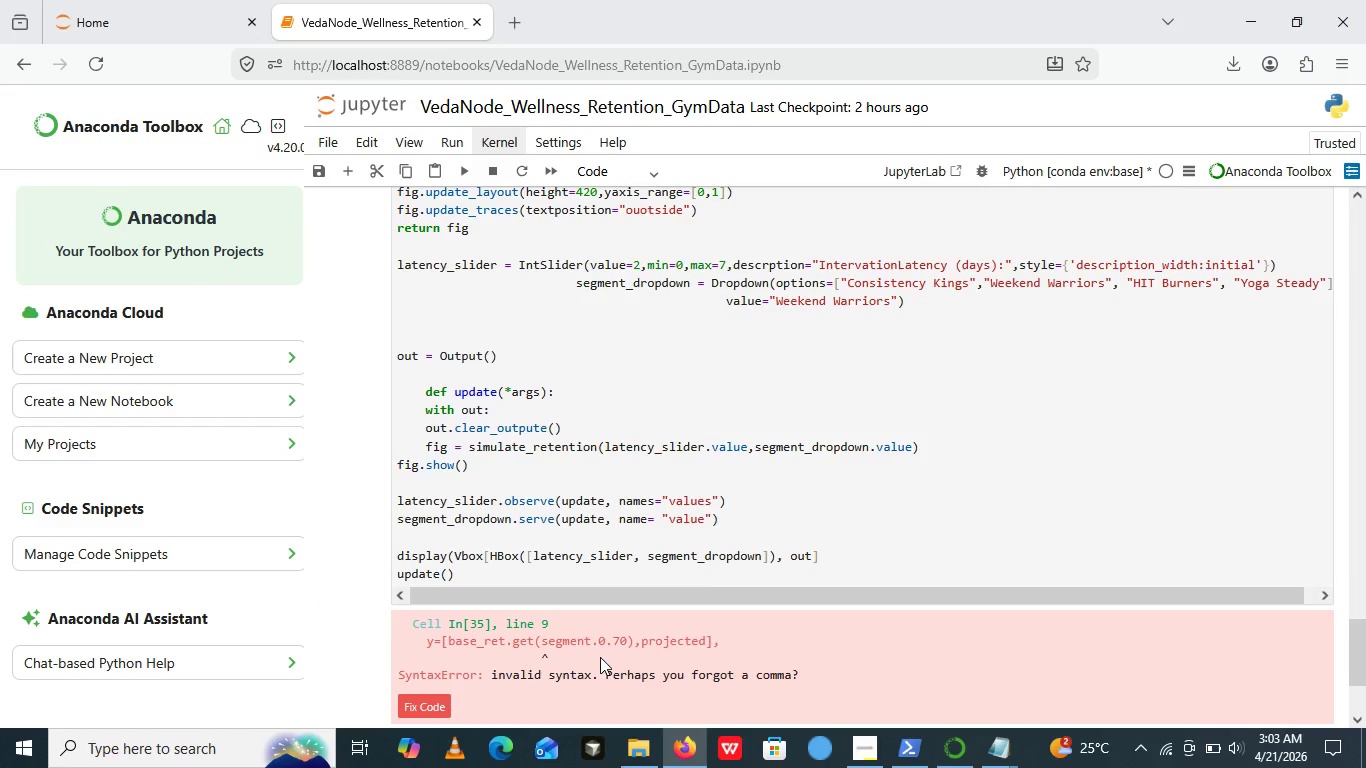 
scroll: coordinate [526, 530], scroll_direction: up, amount: 3.0
 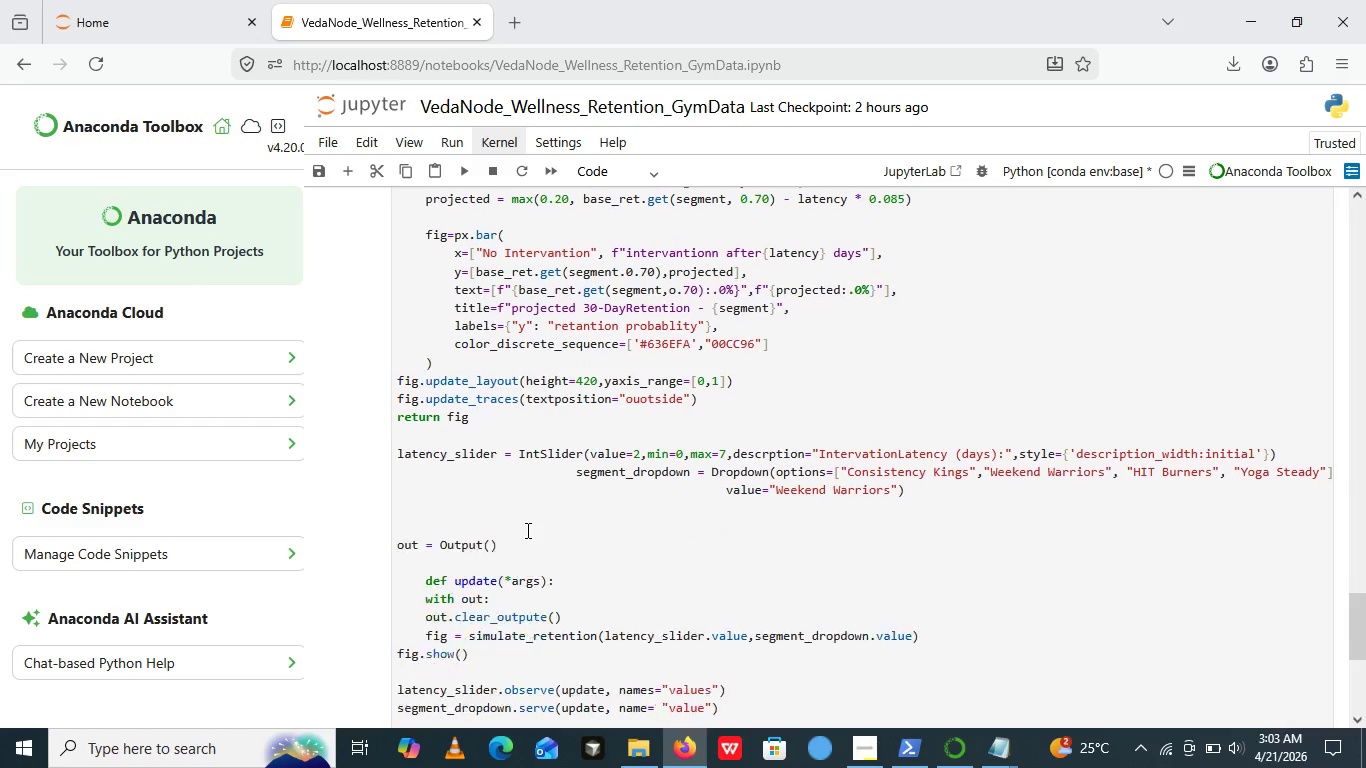 
scroll: coordinate [526, 530], scroll_direction: none, amount: 0.0
 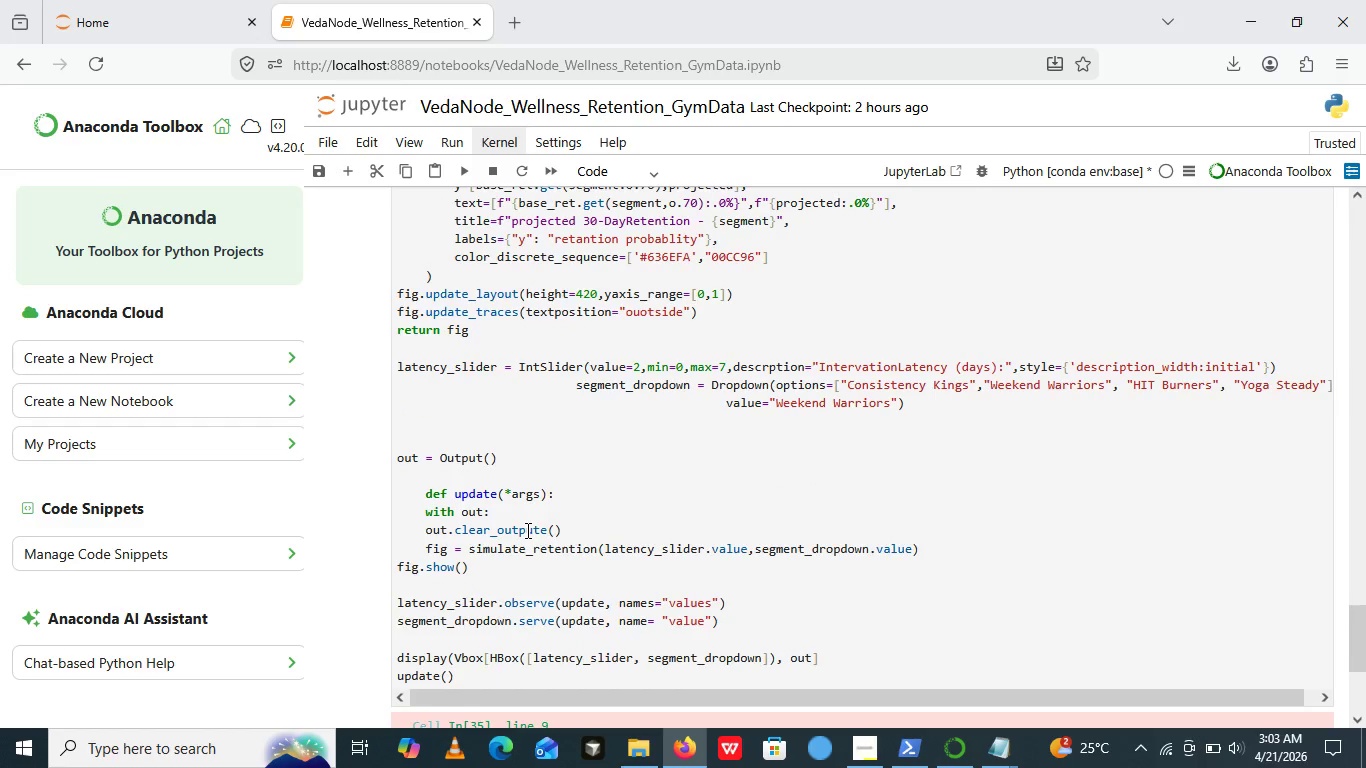 
scroll: coordinate [526, 530], scroll_direction: down, amount: 3.0
 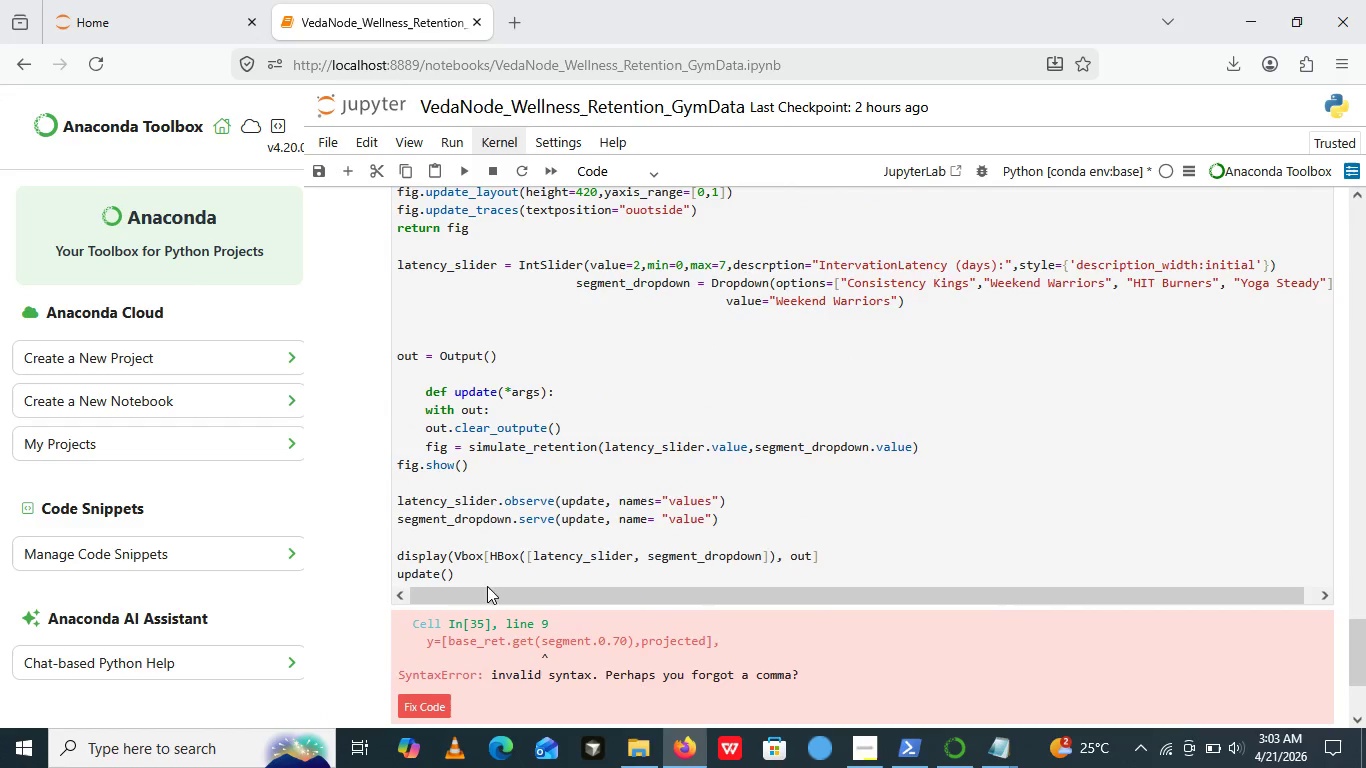 
scroll: coordinate [487, 586], scroll_direction: none, amount: 0.0
 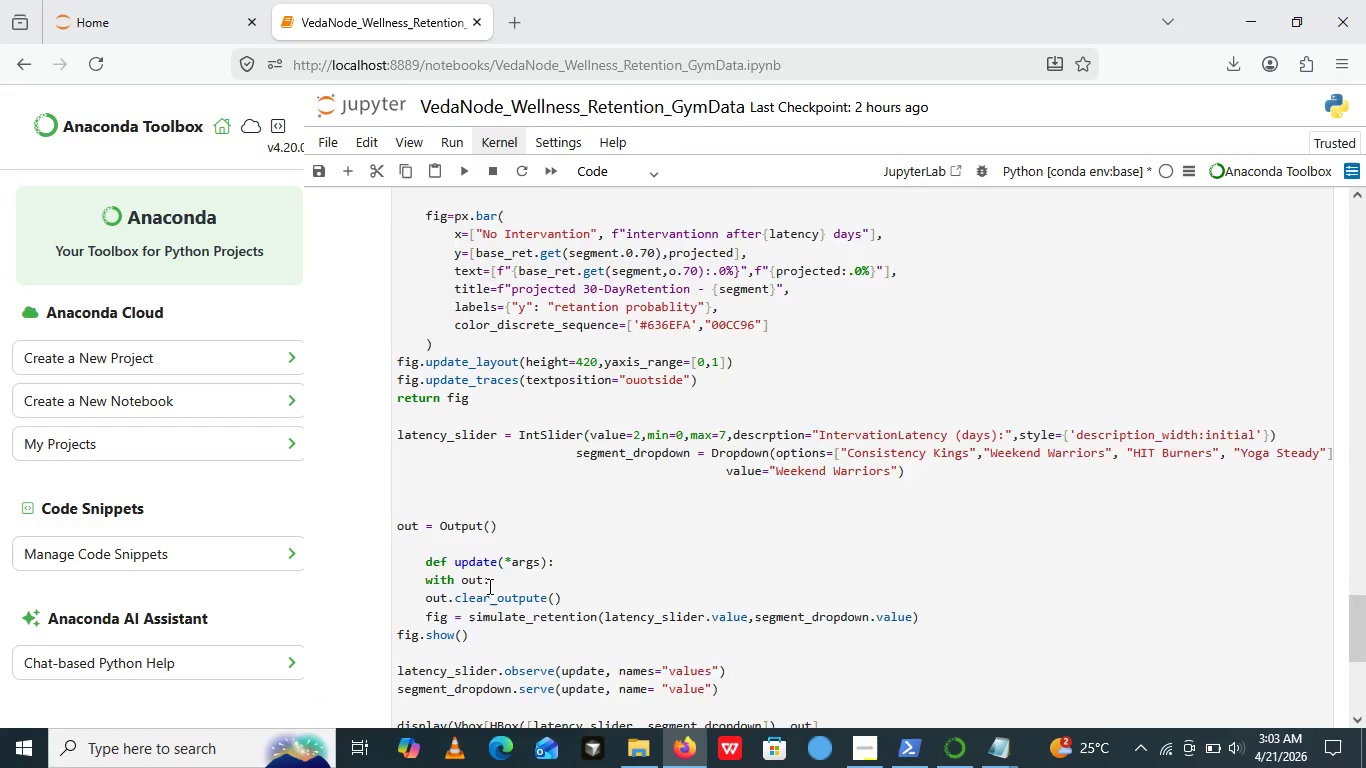 
scroll: coordinate [488, 586], scroll_direction: up, amount: 1.0
 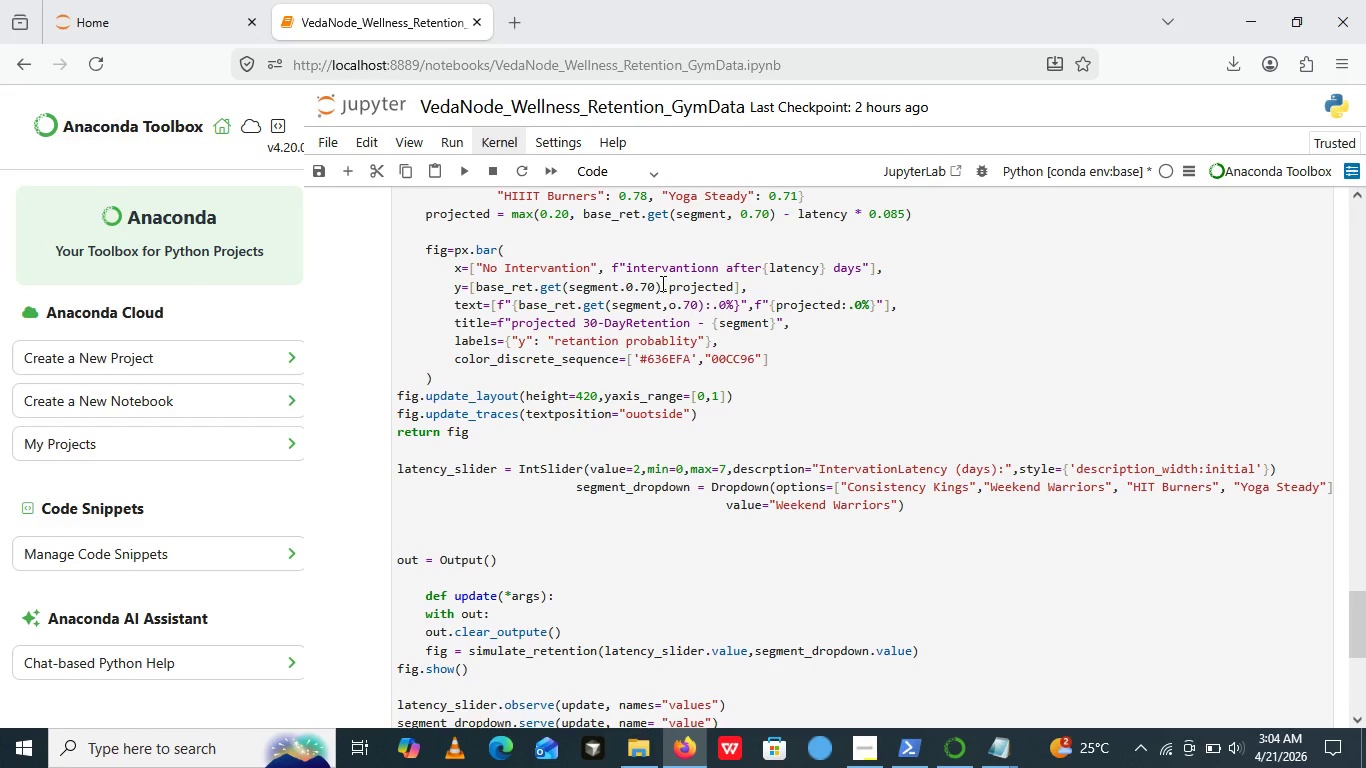 
wait(20.41)
 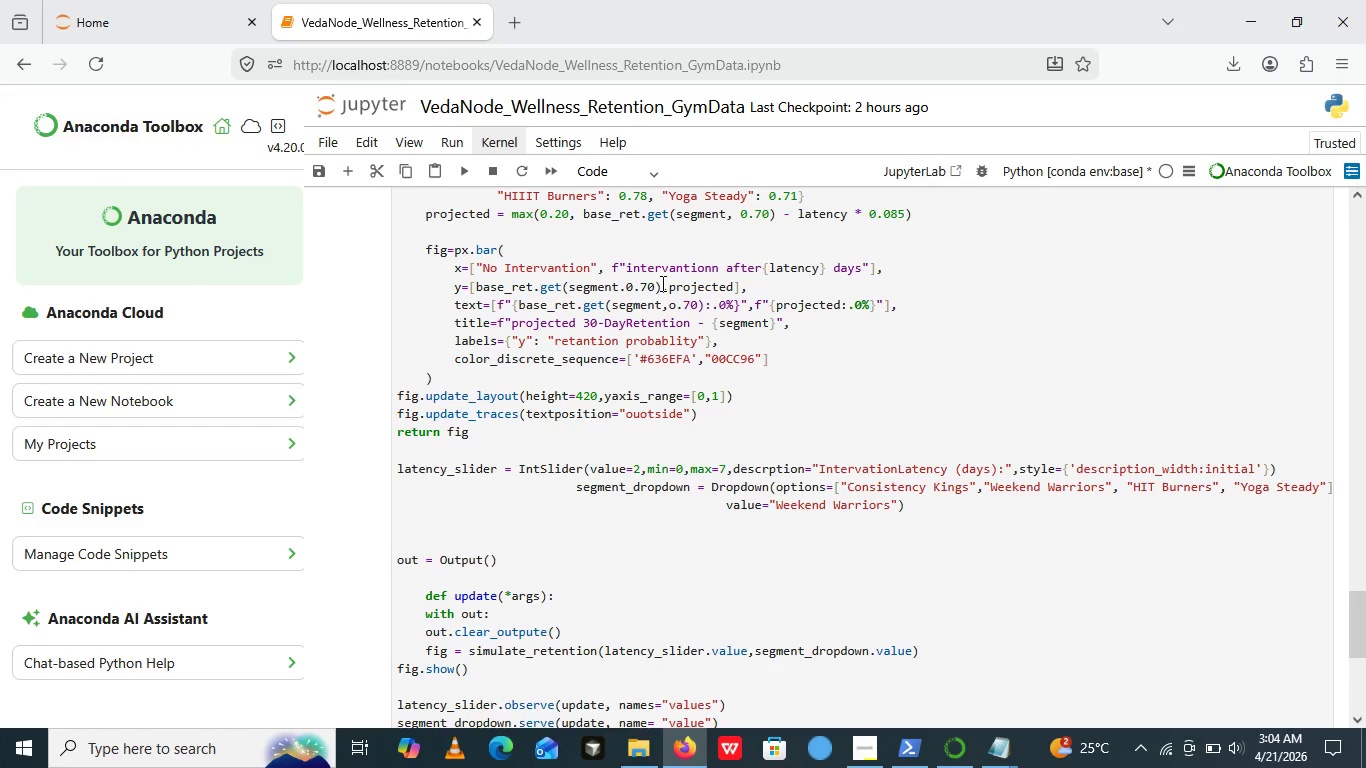 
left_click([625, 287])
 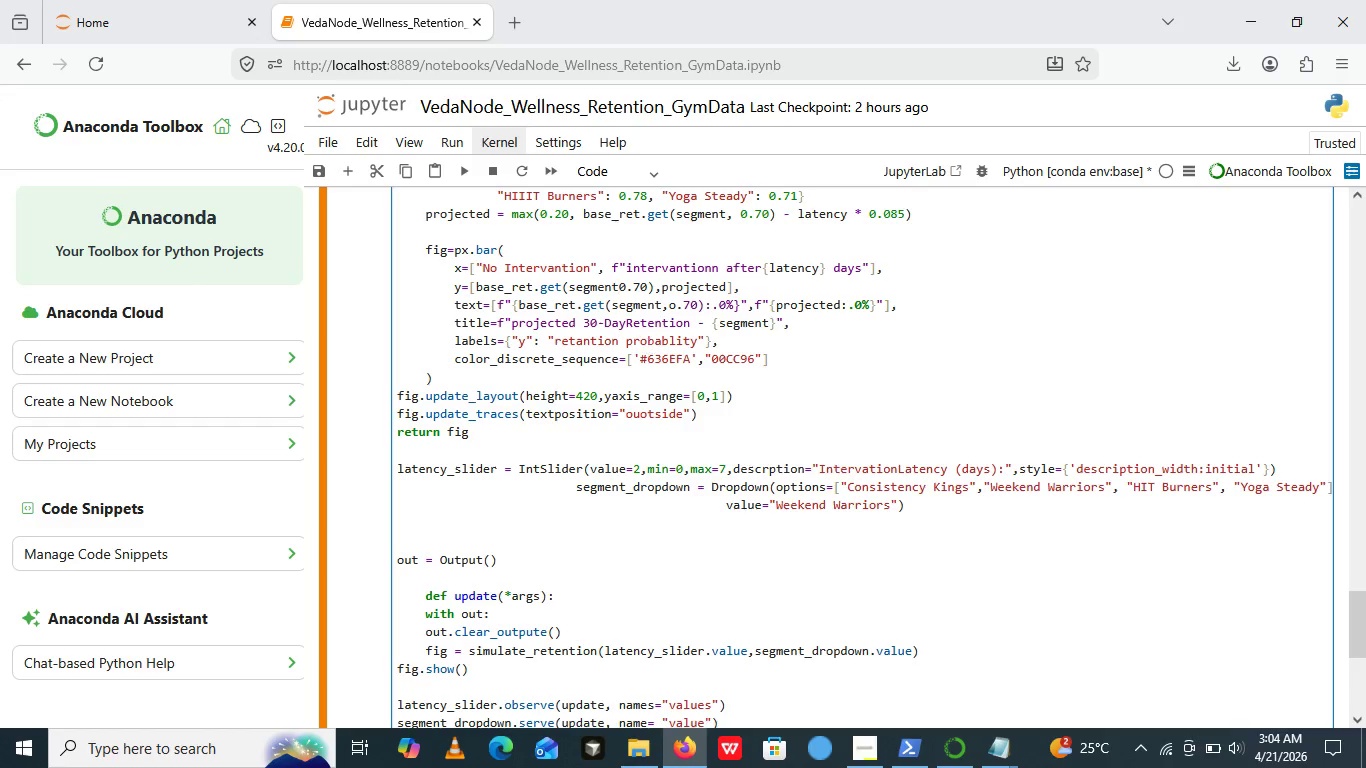 
key(Backspace)
 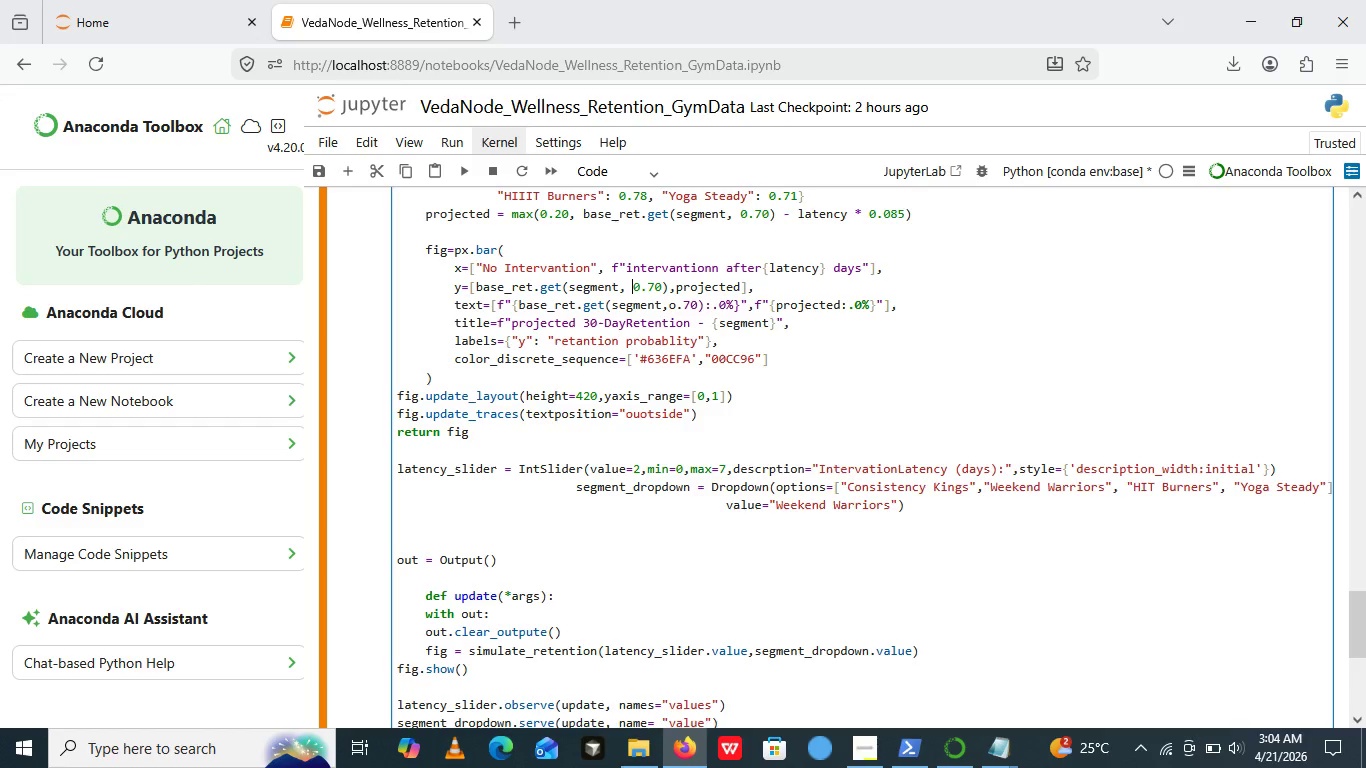 
key(Comma)
 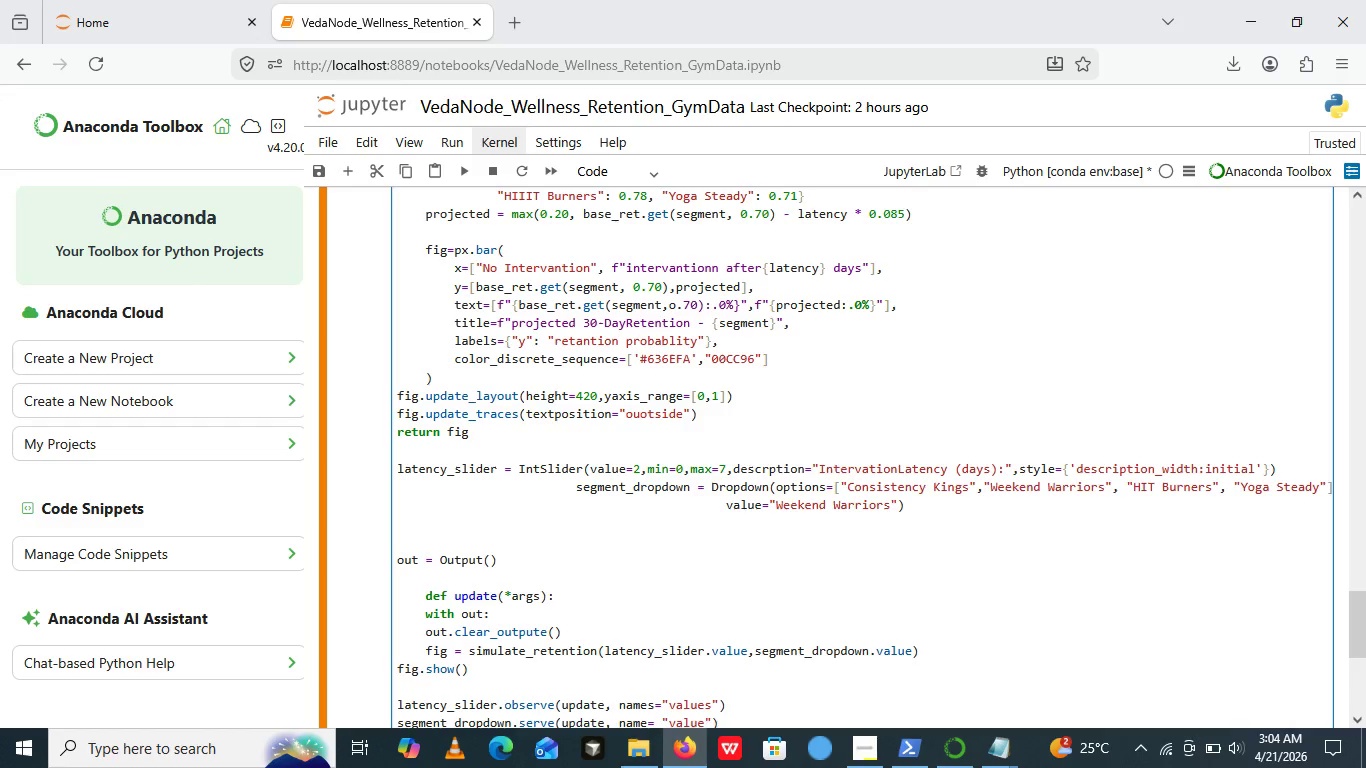 
key(Space)
 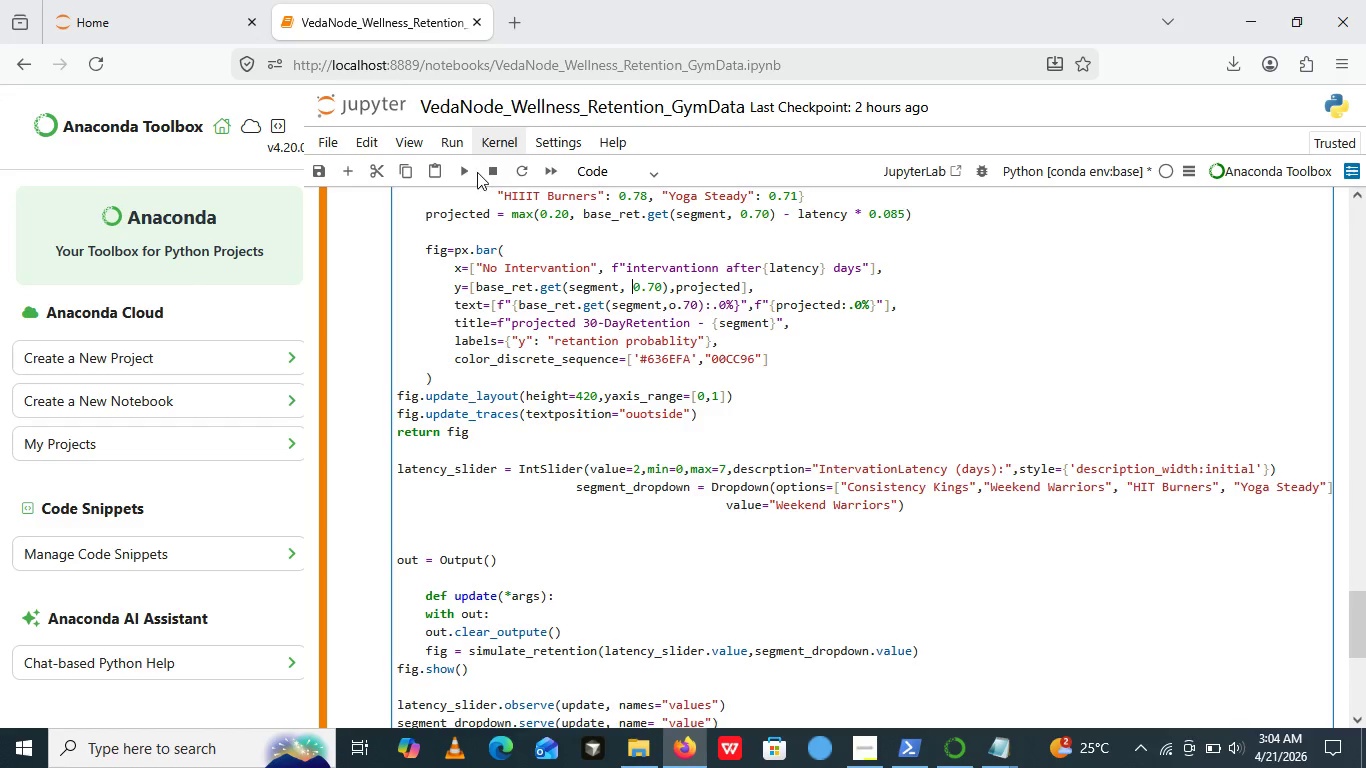 
wait(5.45)
 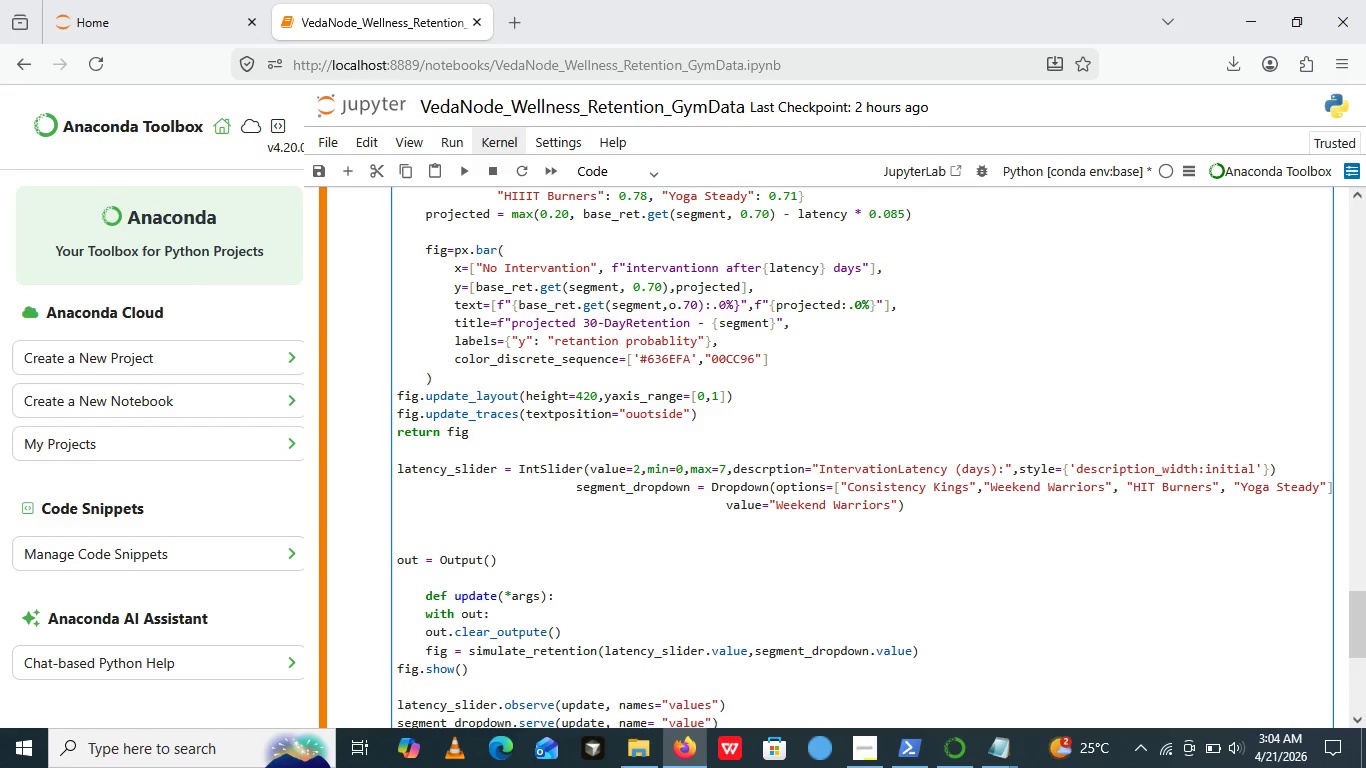 
left_click([471, 172])
 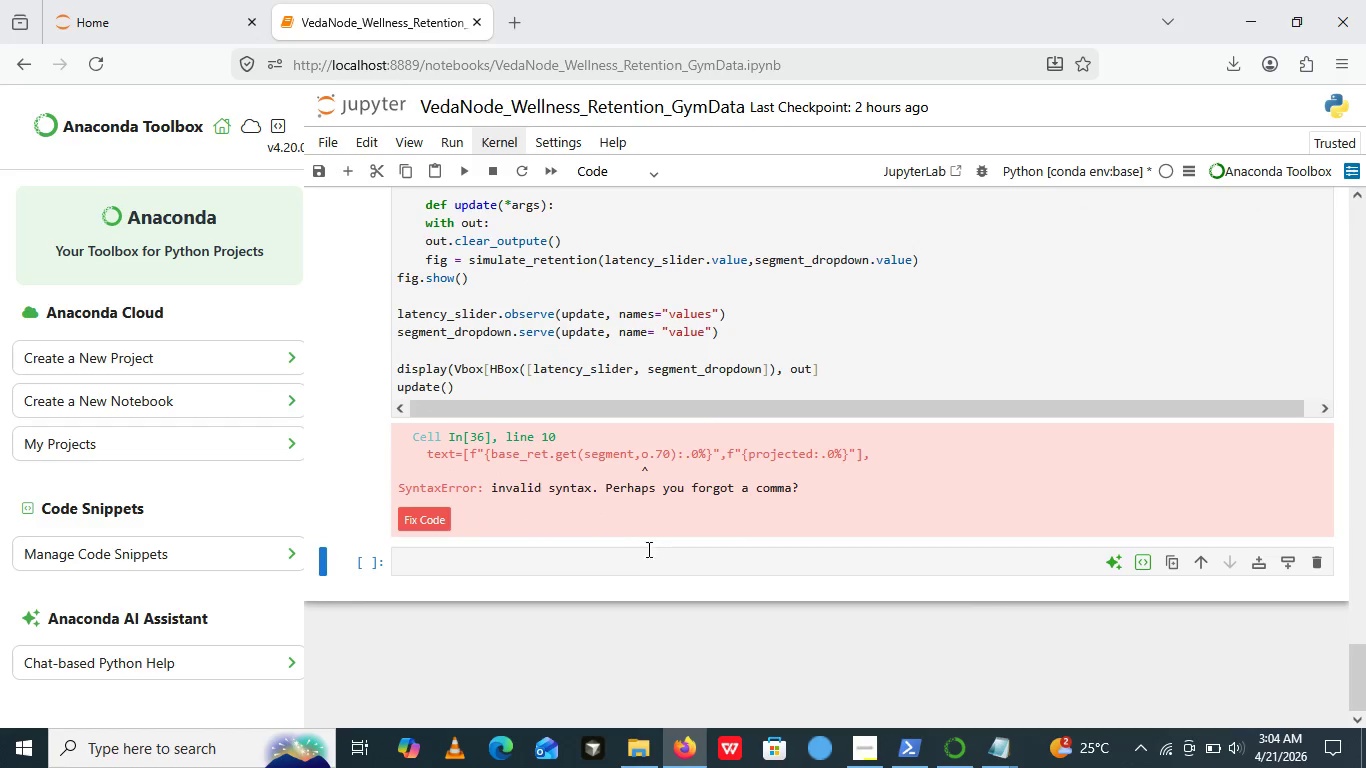 
scroll: coordinate [675, 390], scroll_direction: down, amount: 1.0
 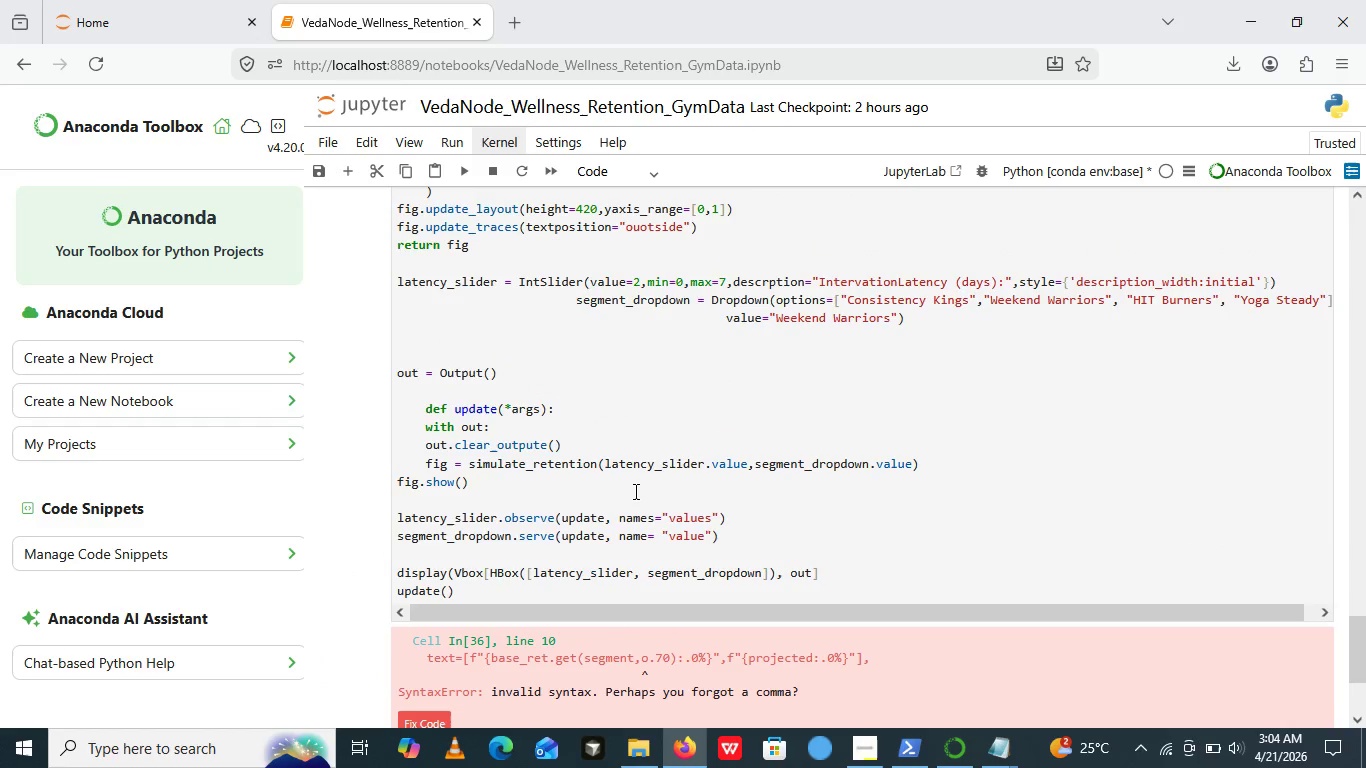 
scroll: coordinate [634, 491], scroll_direction: up, amount: 1.0
 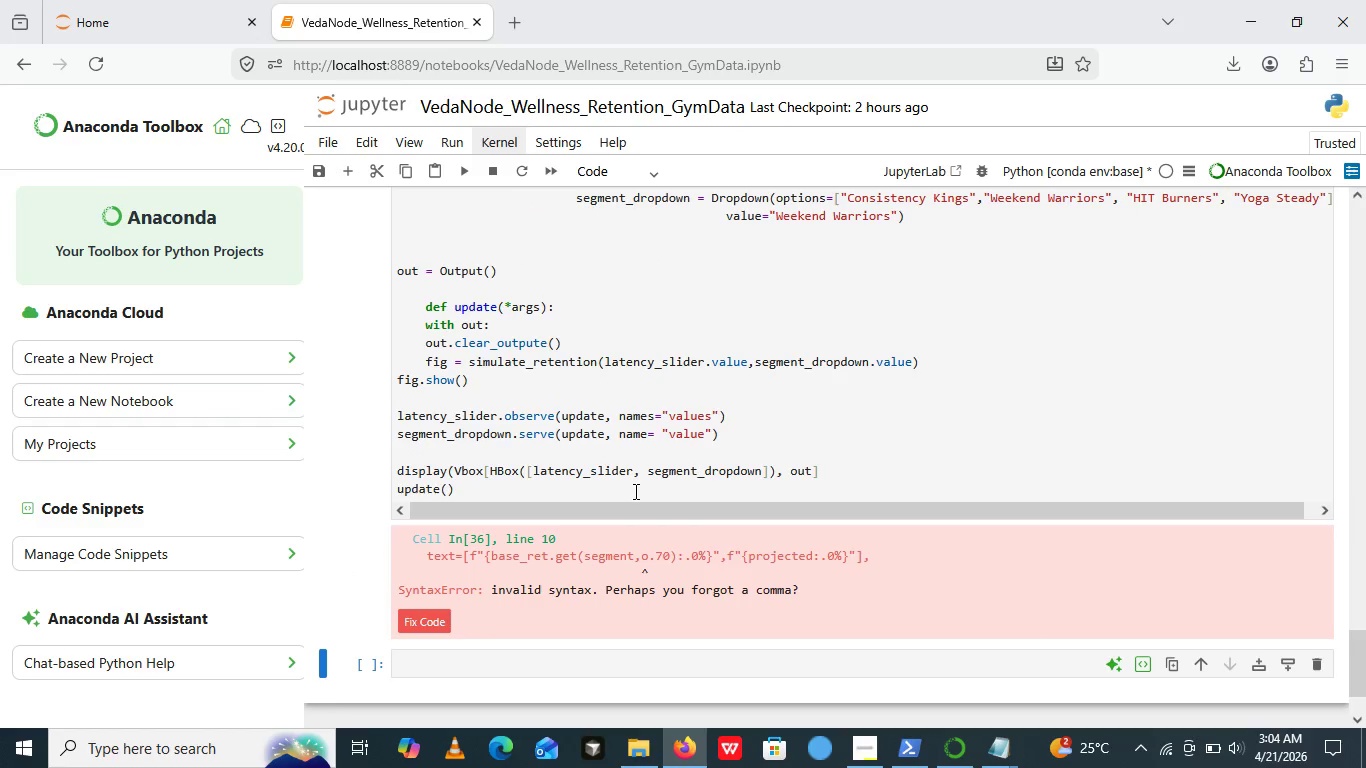 
scroll: coordinate [634, 491], scroll_direction: down, amount: 1.0
 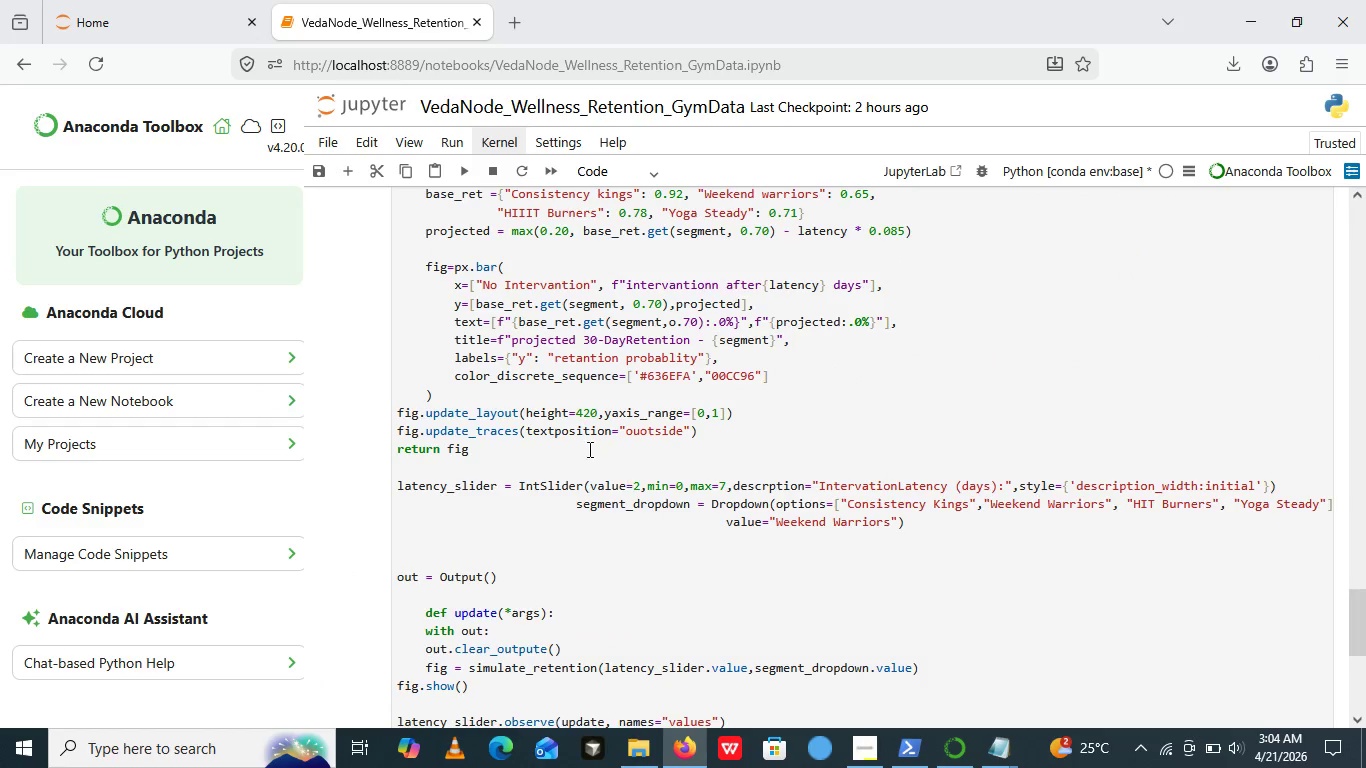 
scroll: coordinate [634, 491], scroll_direction: up, amount: 2.0
 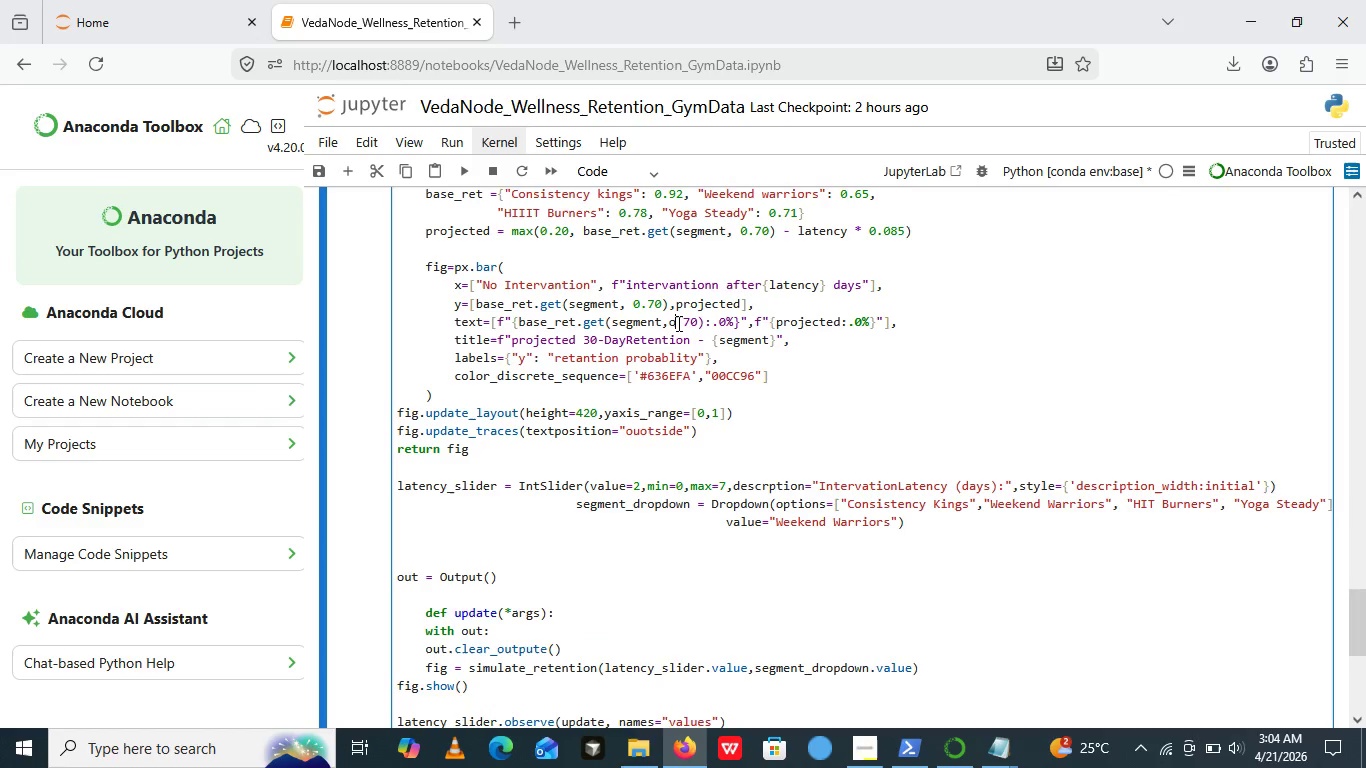 
left_click([677, 323])
 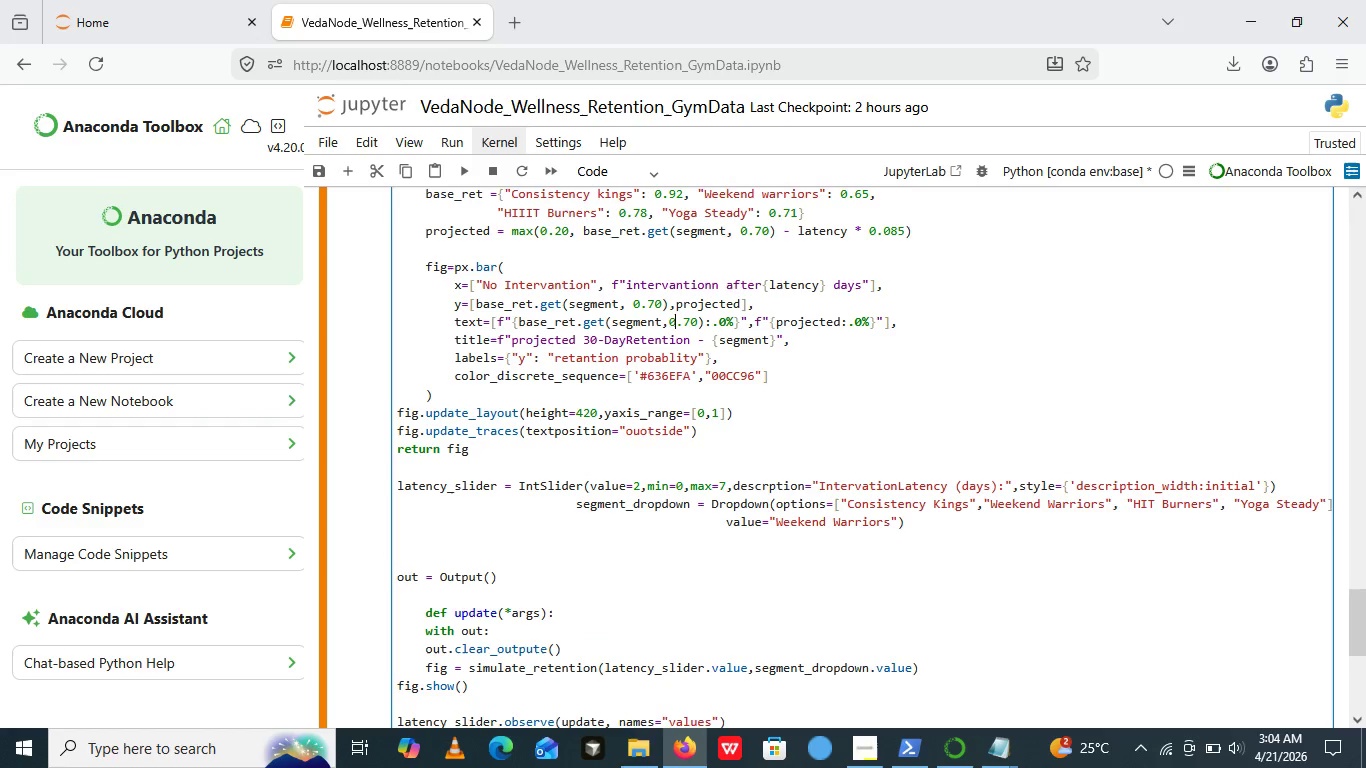 
key(Backspace)
 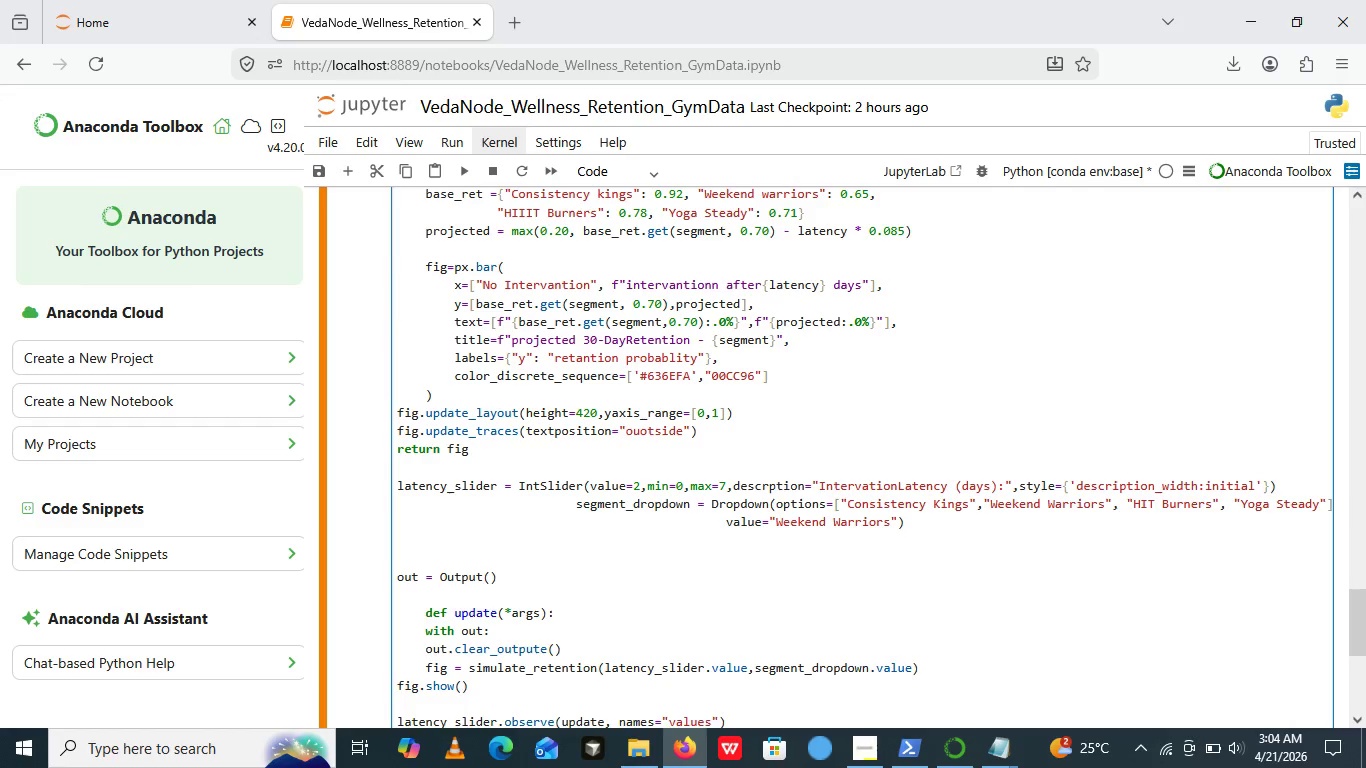 
key(0)
 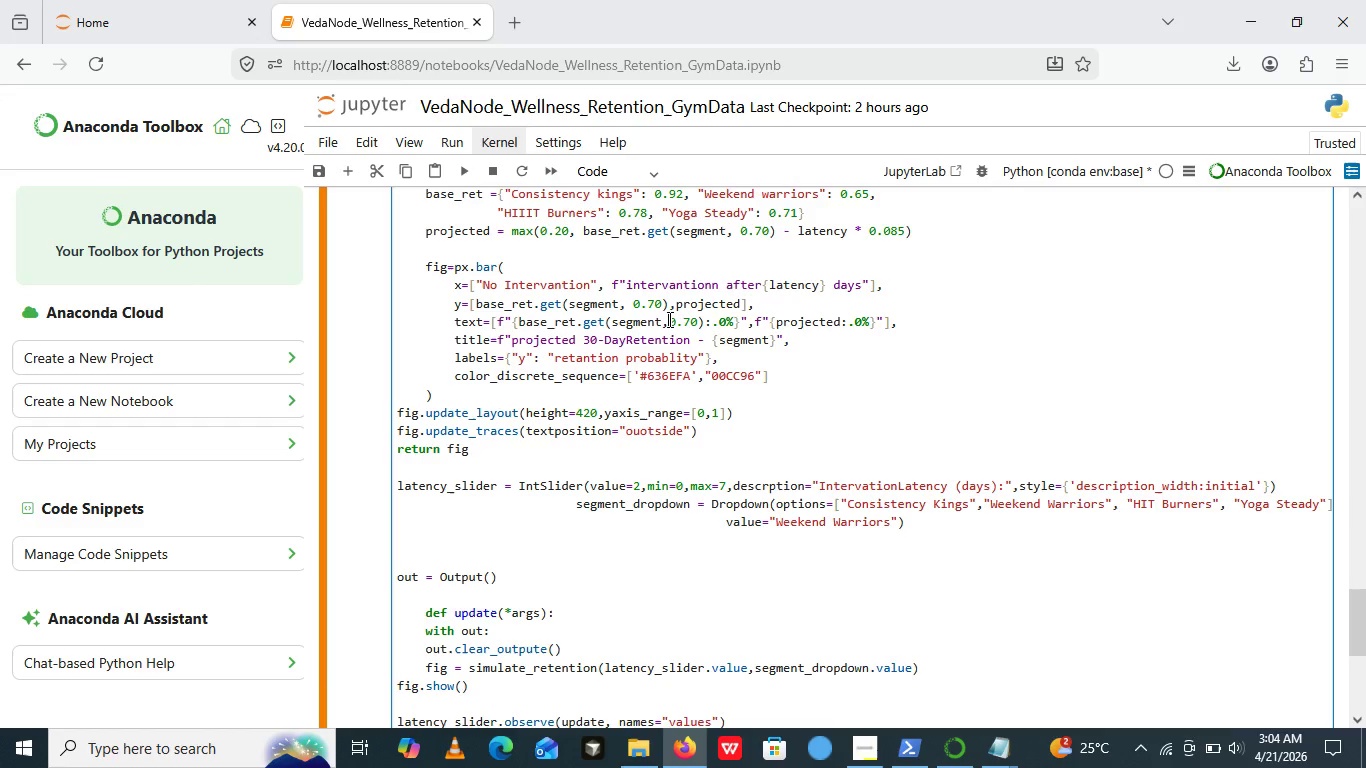 
left_click([668, 319])
 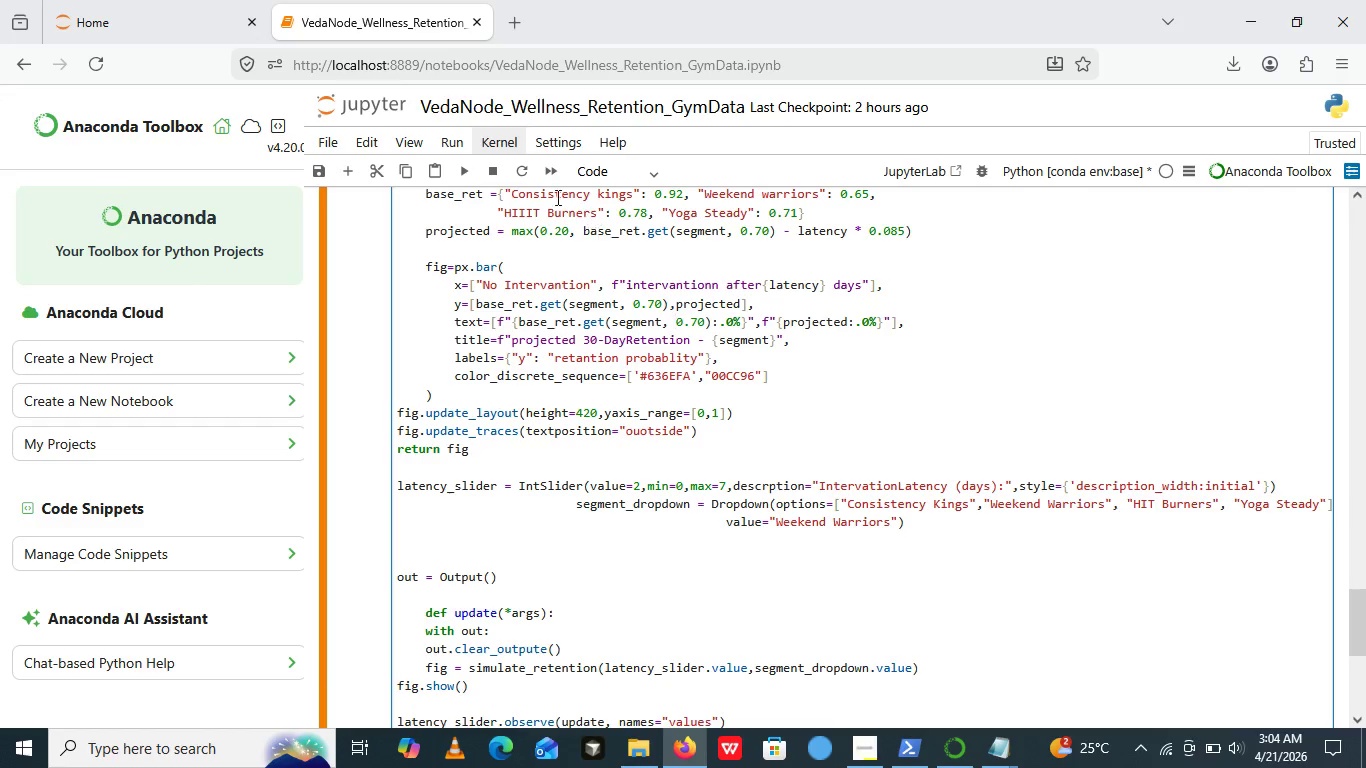 
key(Space)
 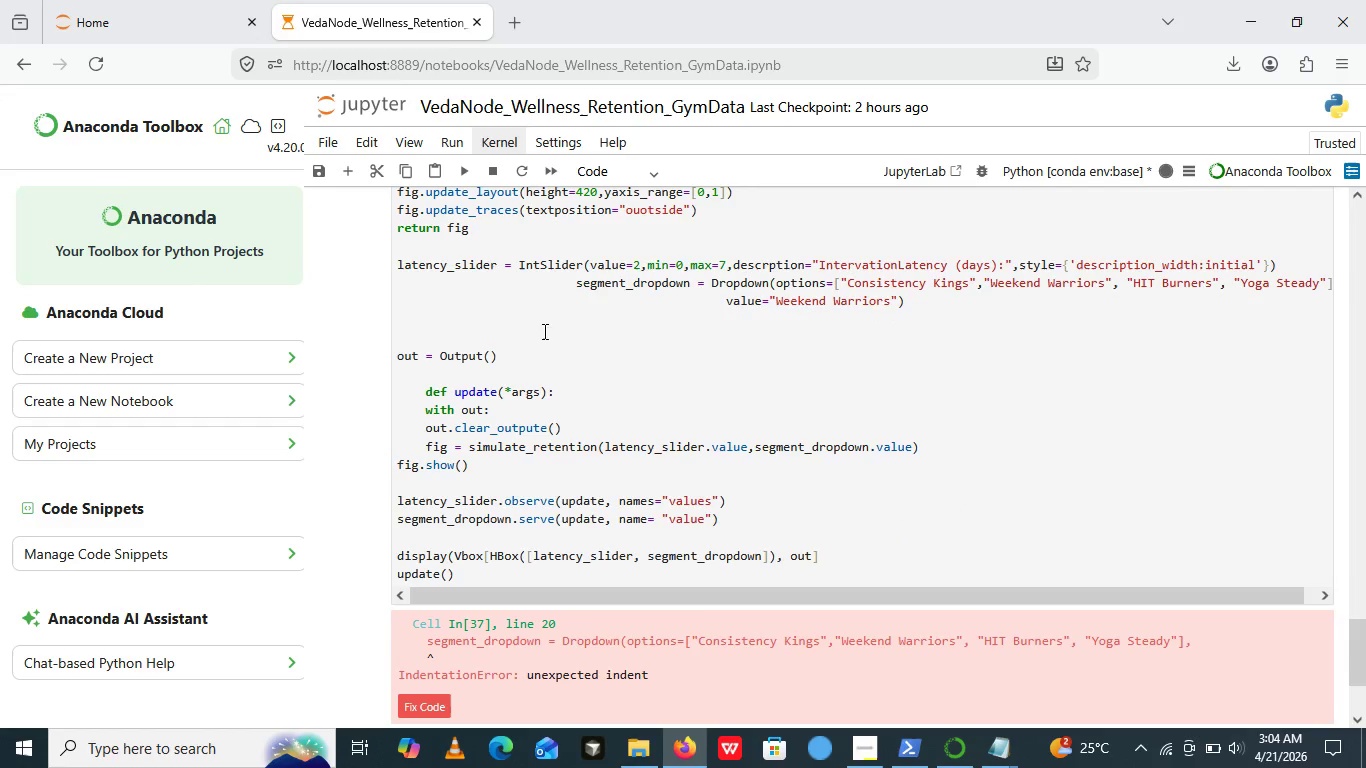 
left_click([459, 168])
 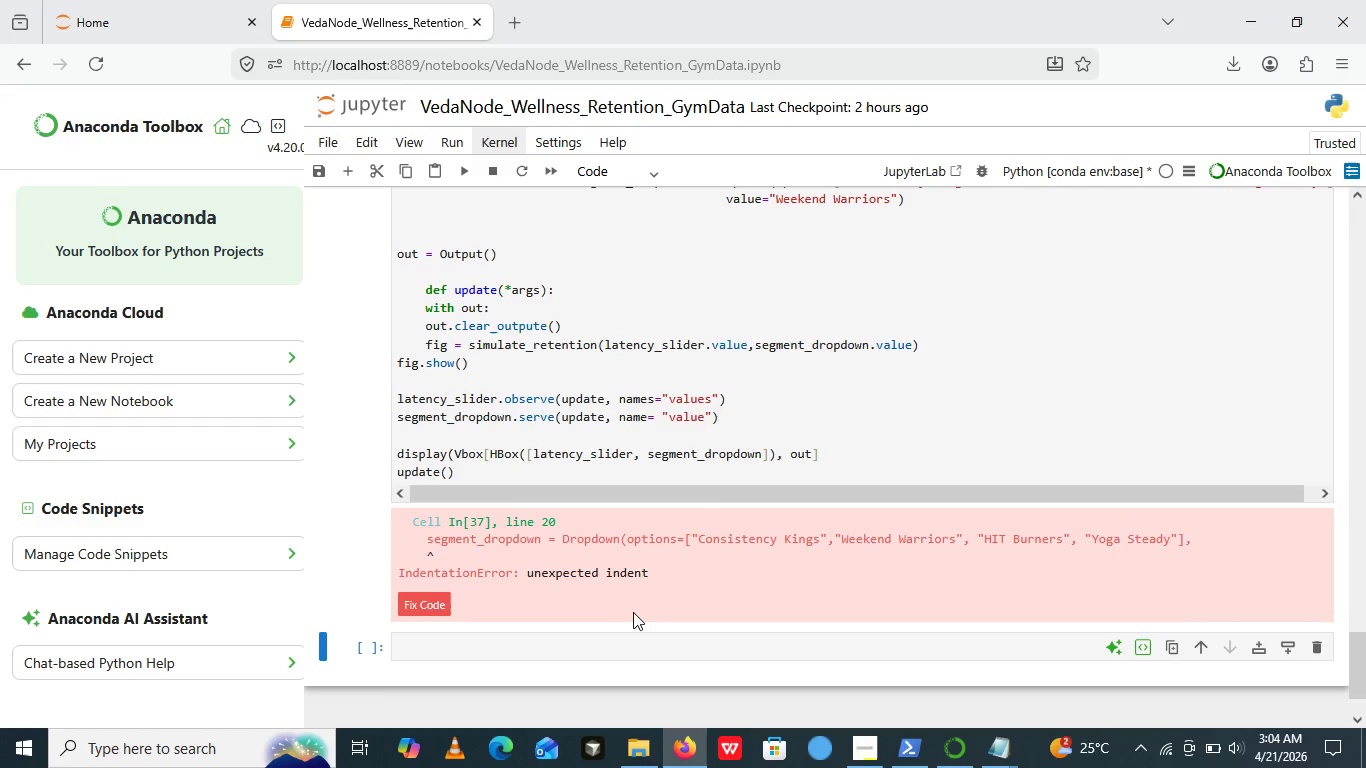 
scroll: coordinate [559, 344], scroll_direction: none, amount: 0.0
 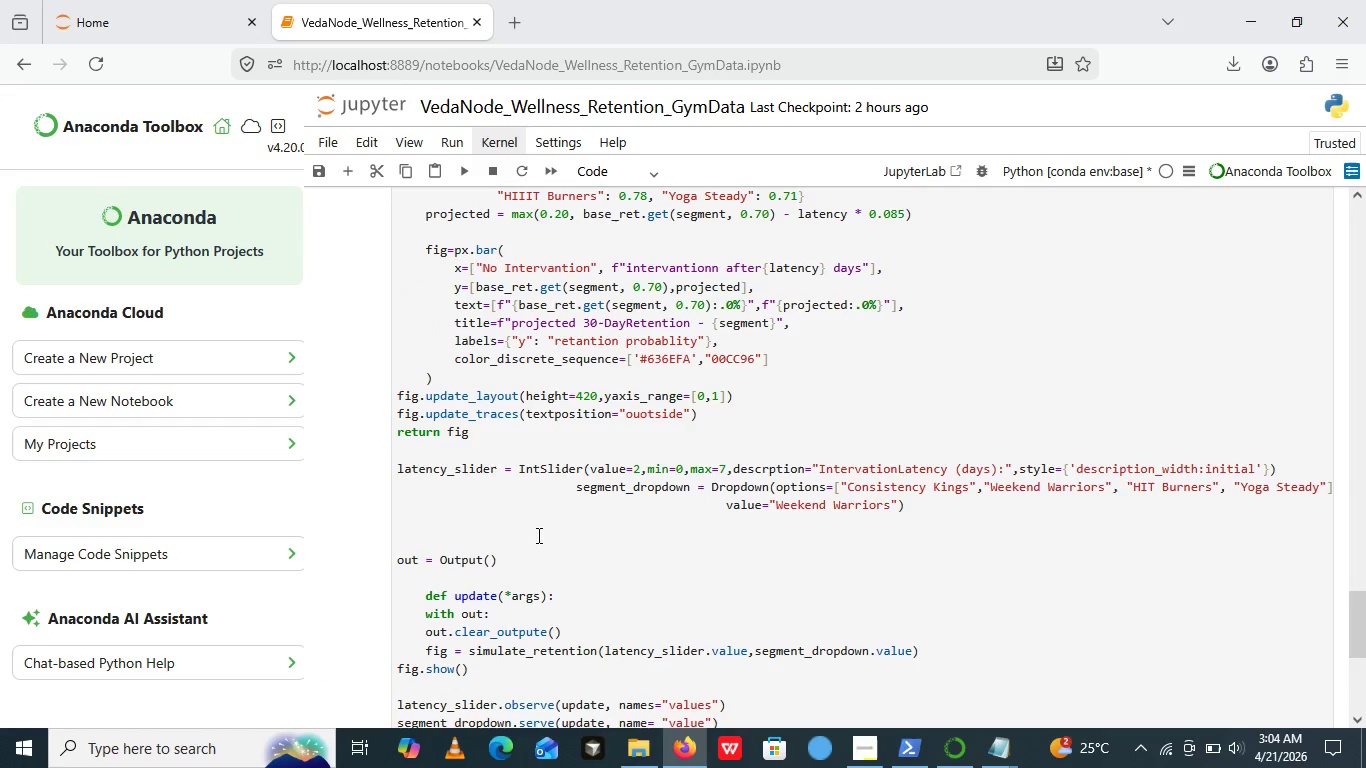 
scroll: coordinate [534, 525], scroll_direction: up, amount: 5.0
 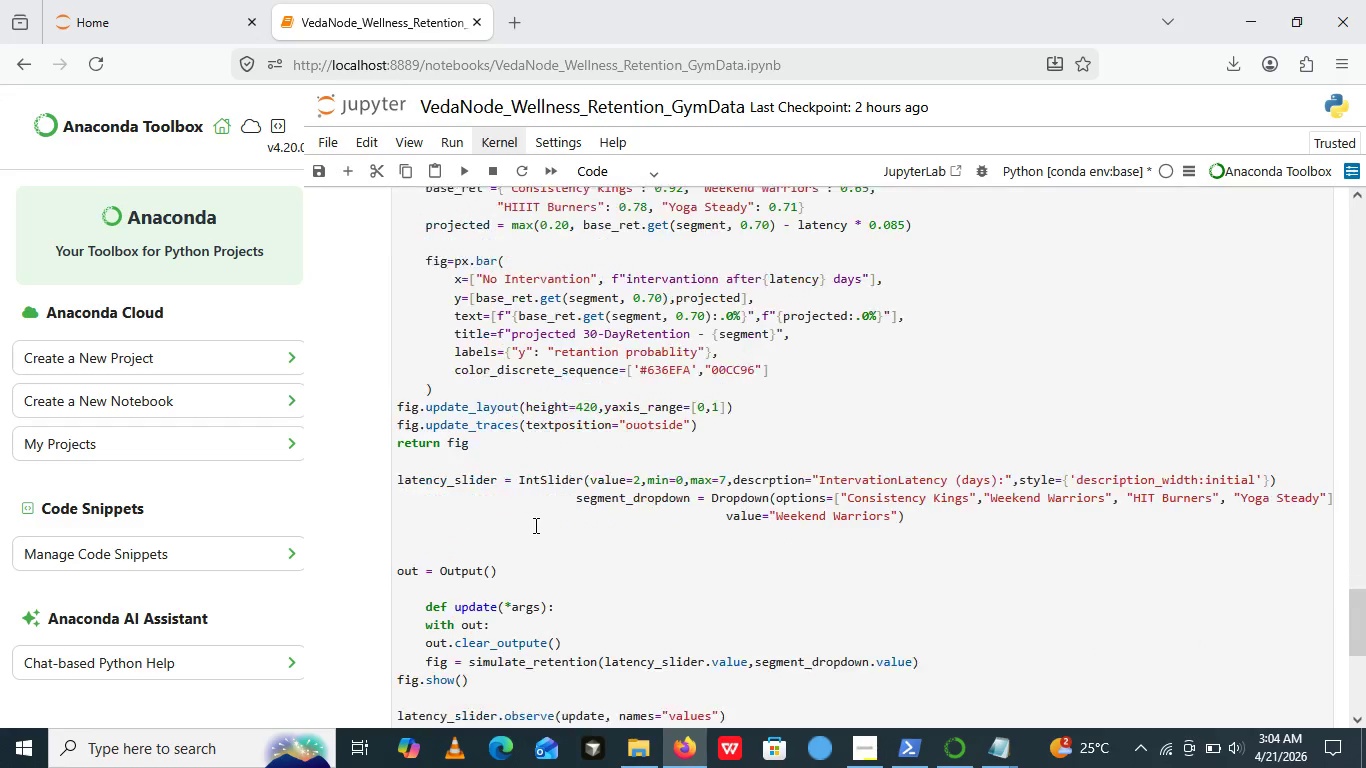 
scroll: coordinate [534, 525], scroll_direction: down, amount: 2.0
 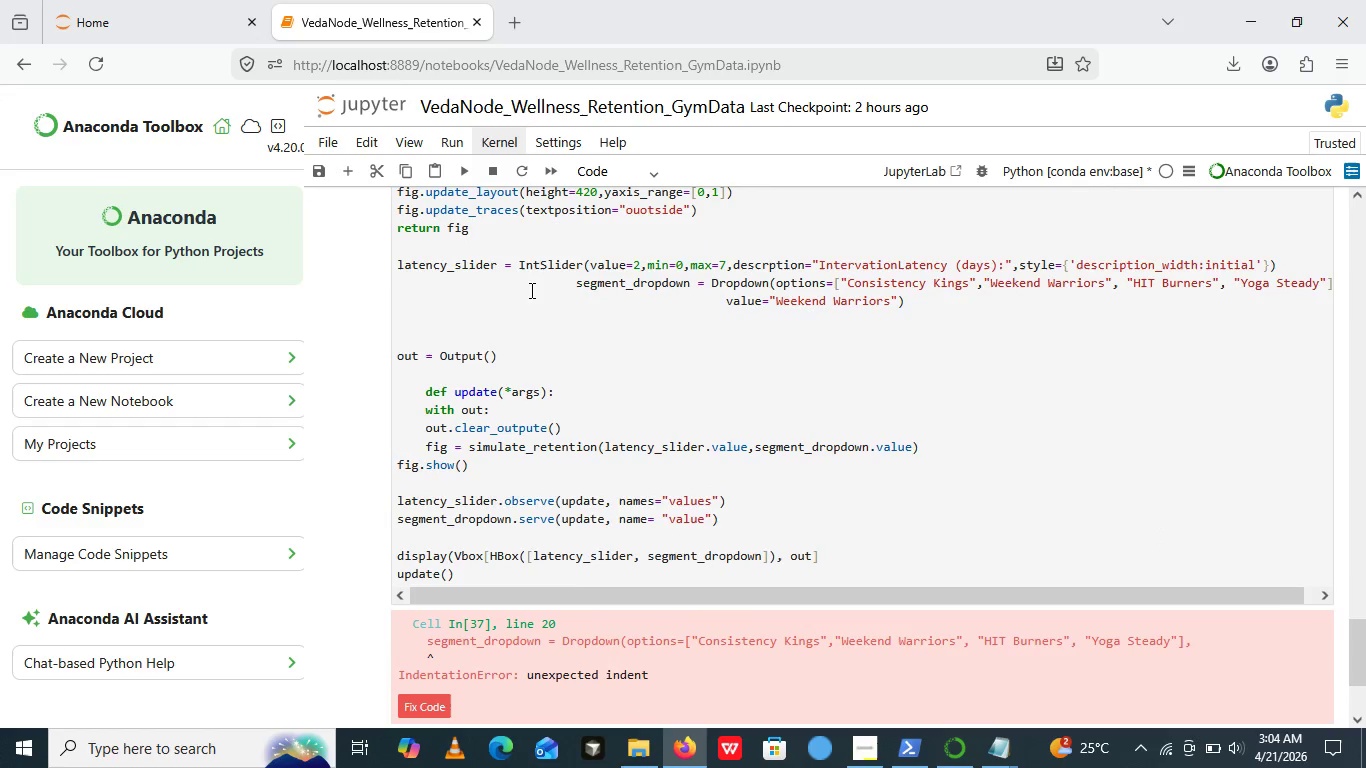 
wait(9.16)
 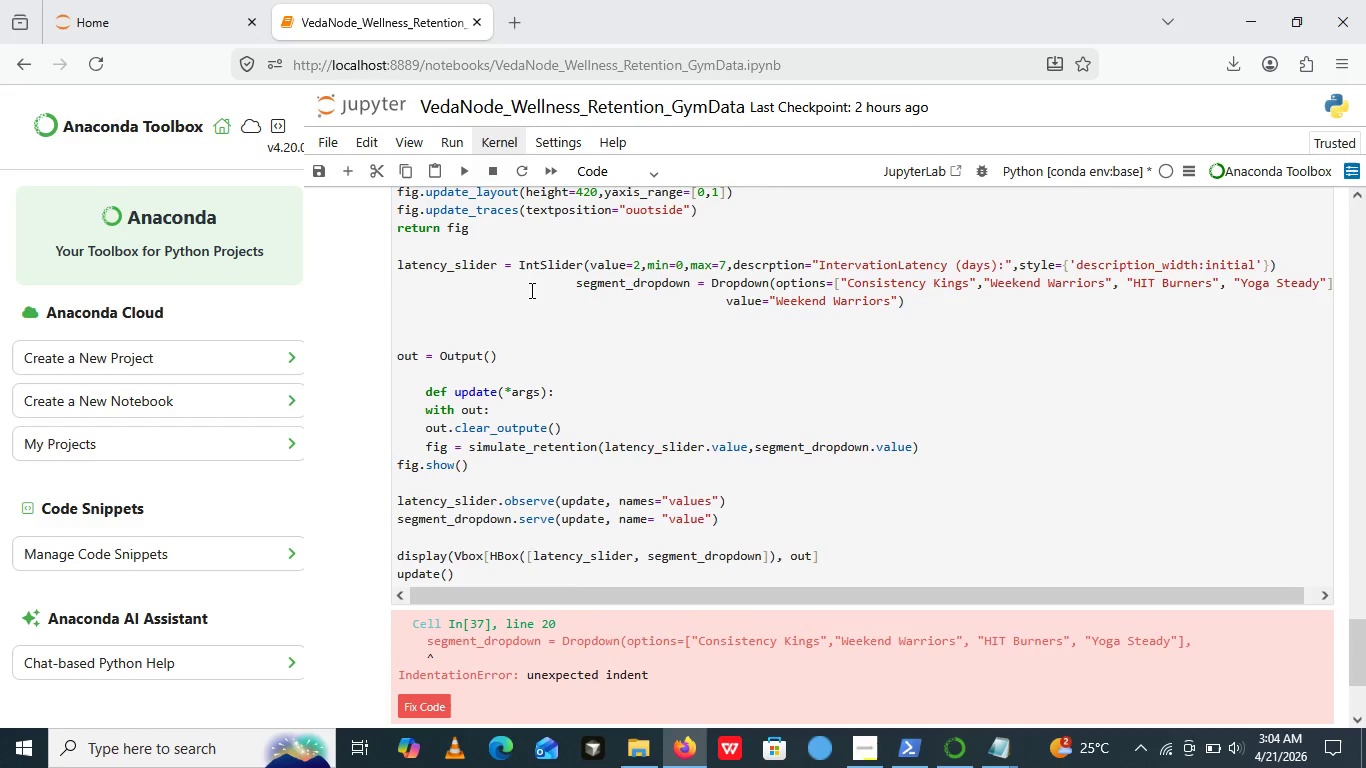 
left_click([579, 282])
 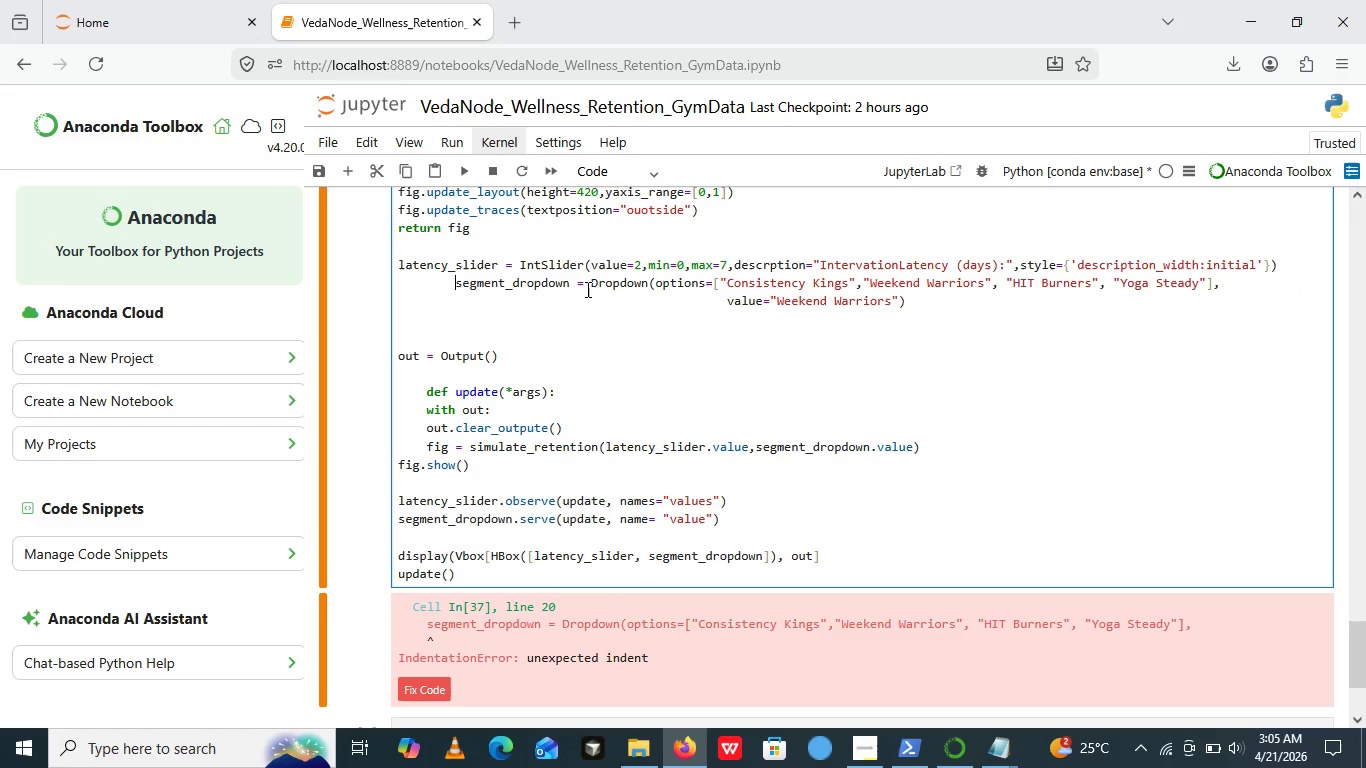 
key(Backspace)
 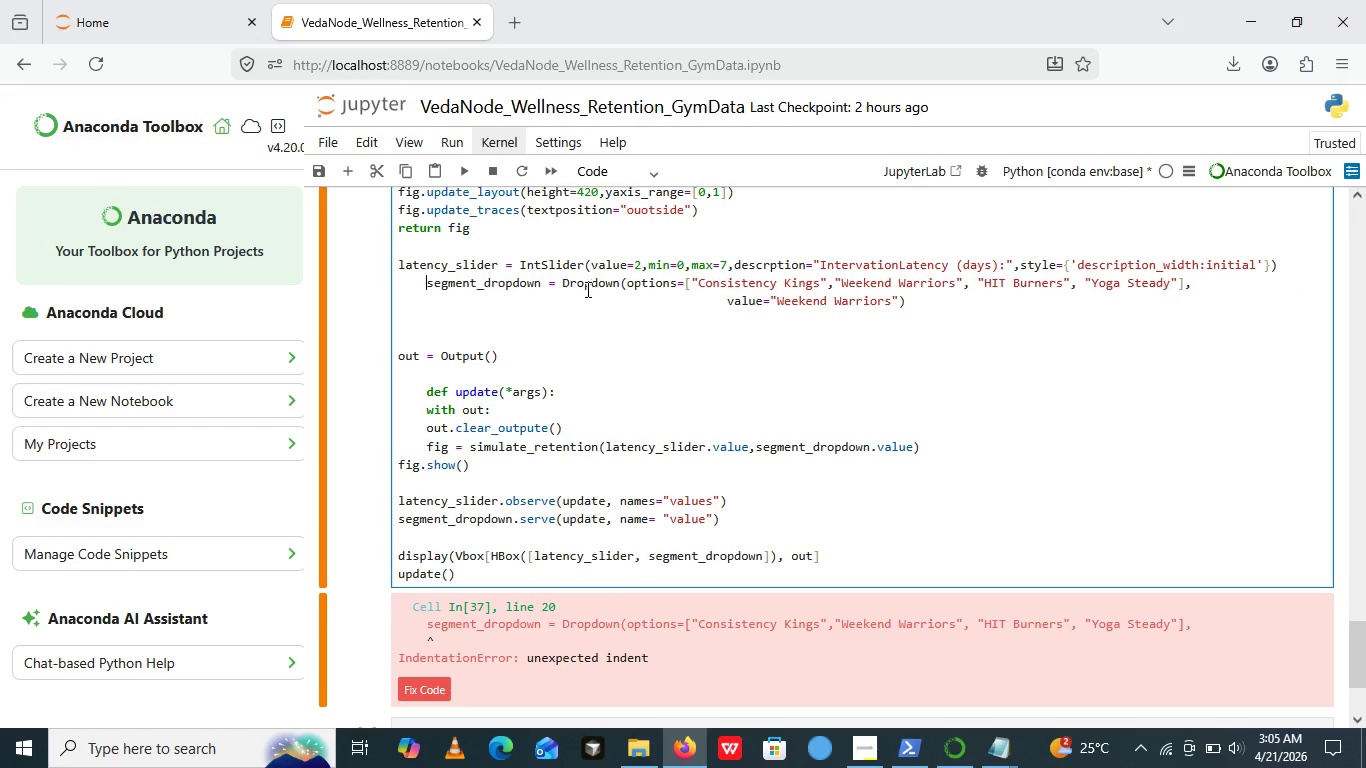 
key(Backspace)
 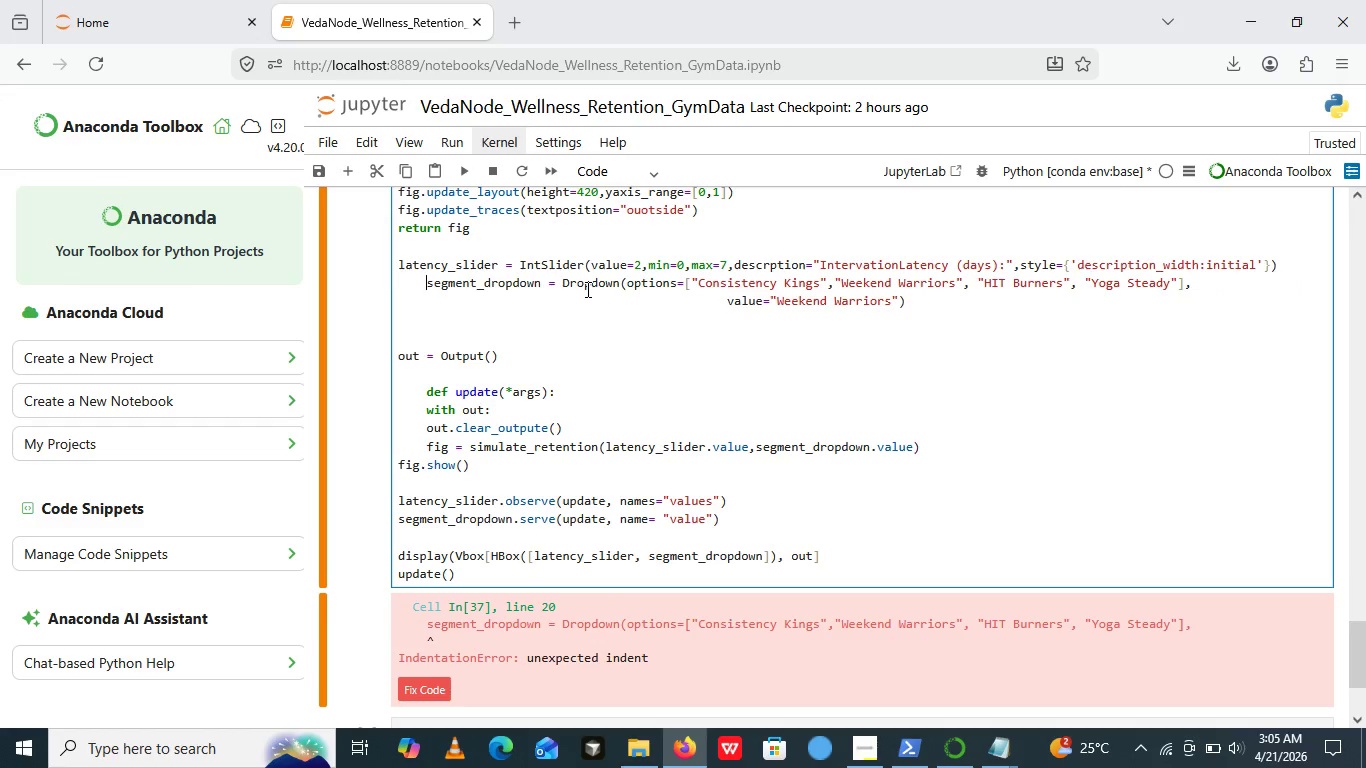 
key(Backspace)
 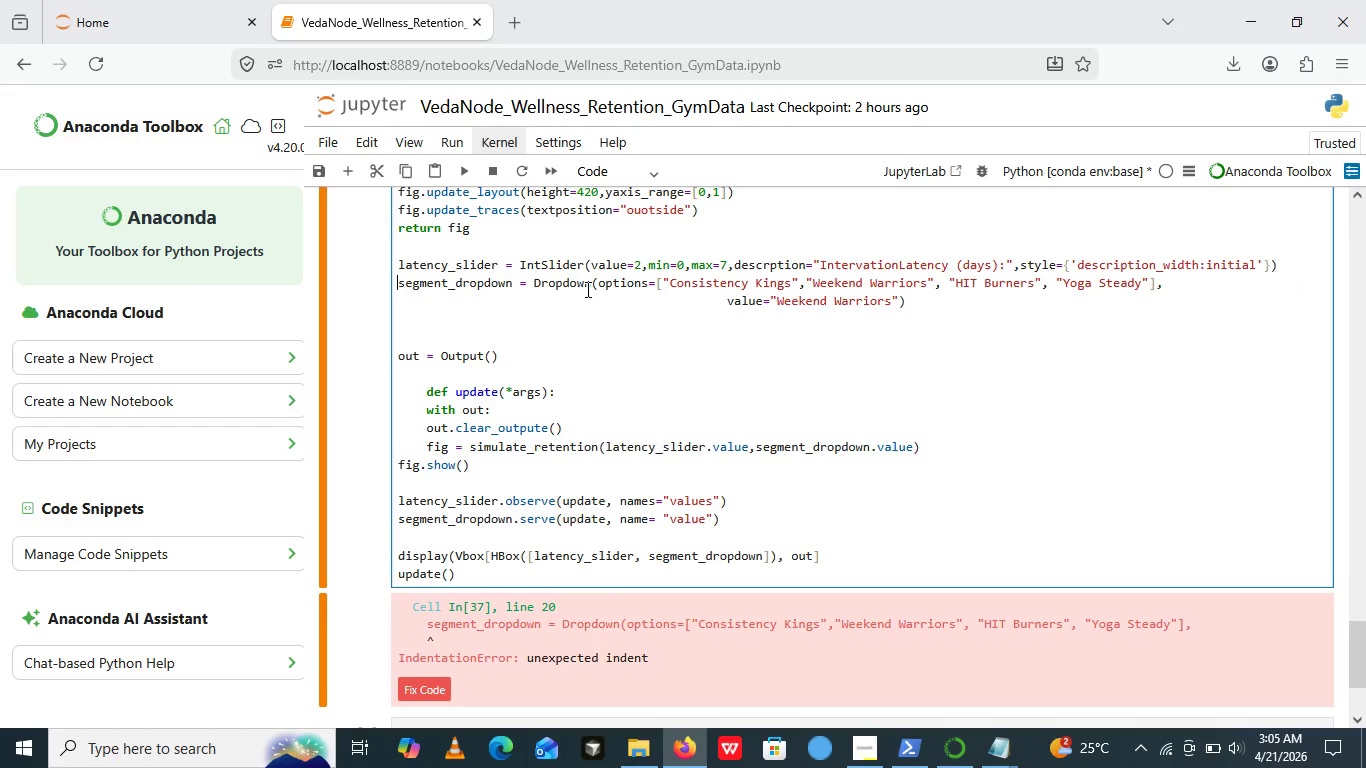 
key(Backspace)
 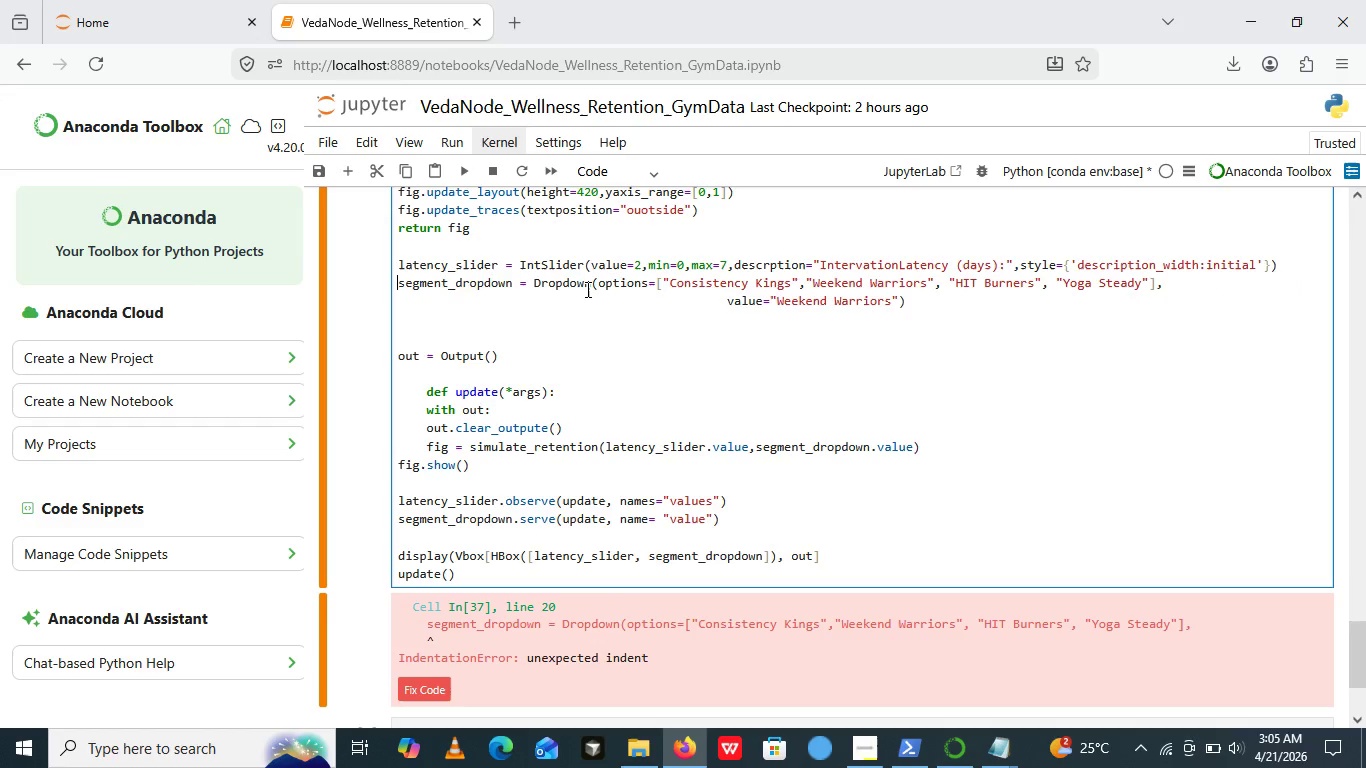 
key(Backspace)
 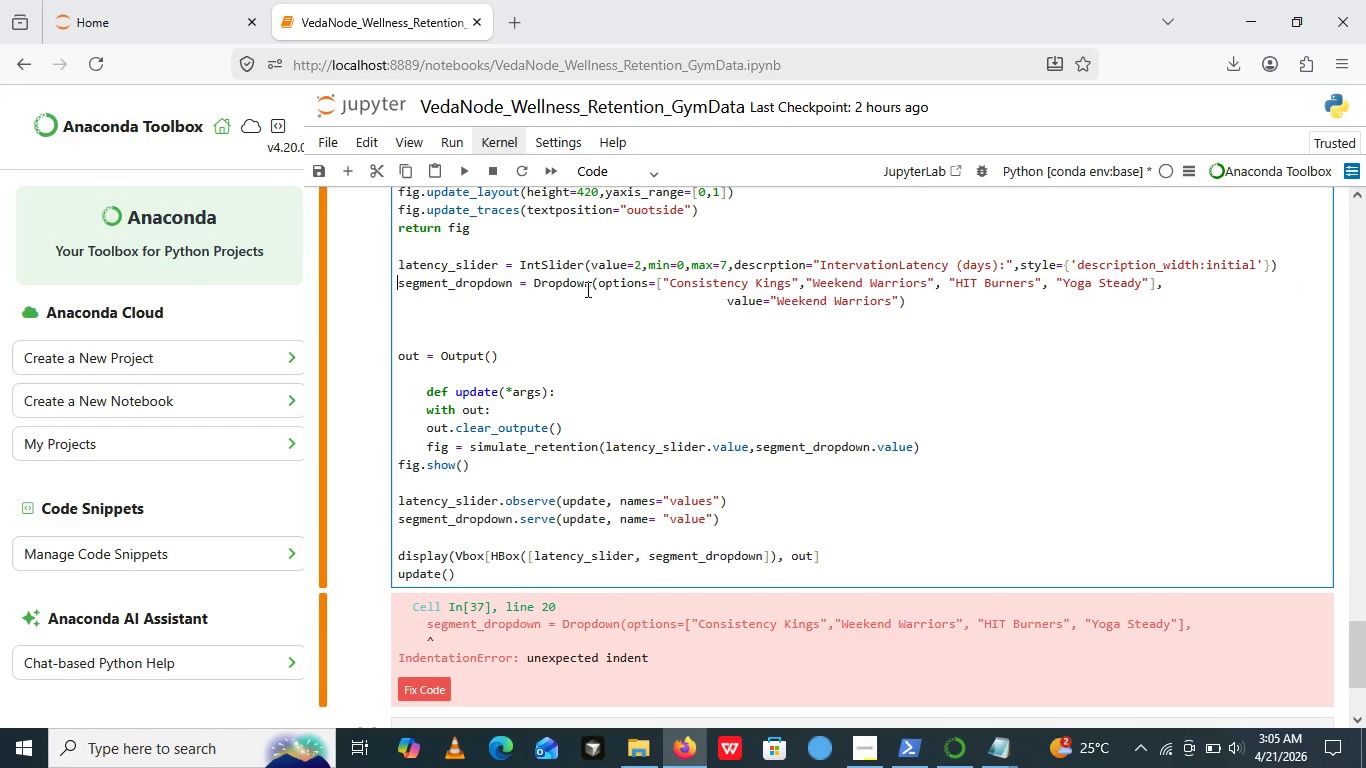 
key(Backspace)
 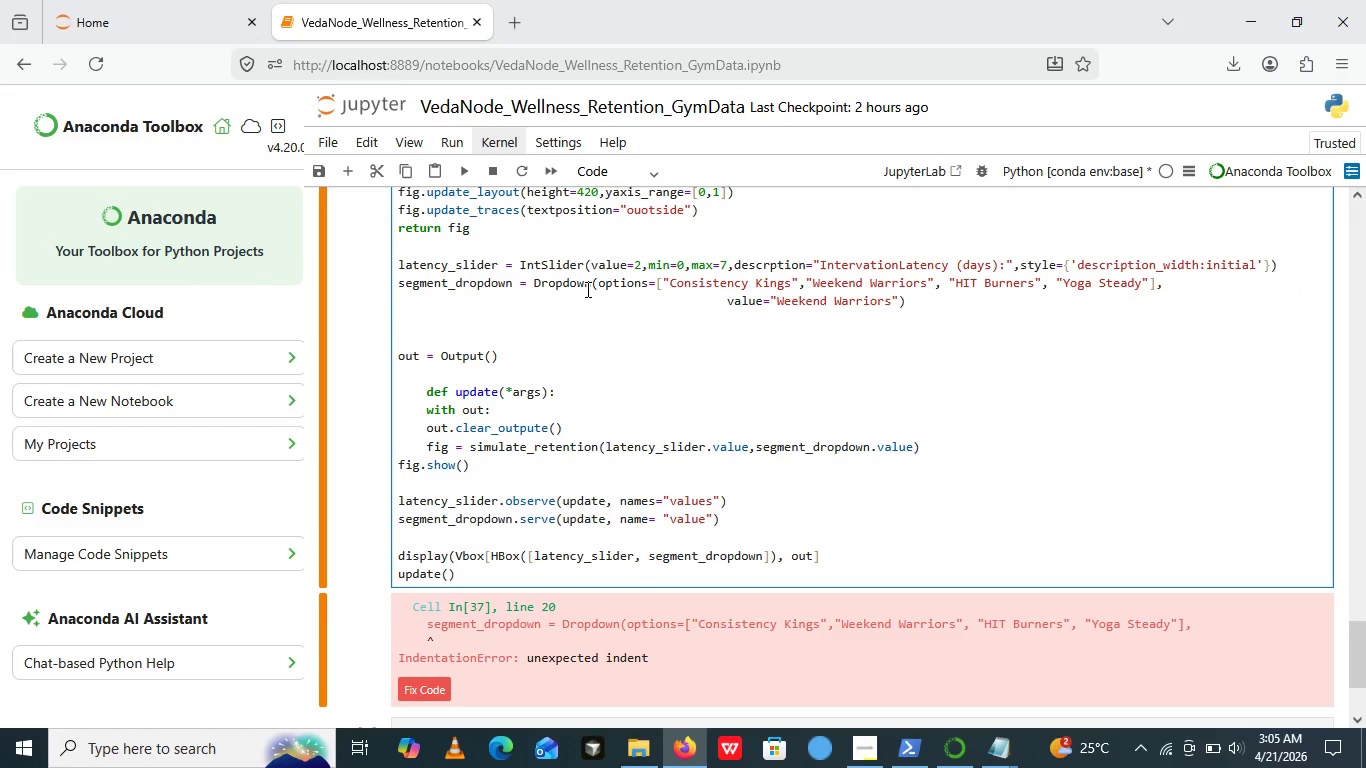 
key(Backspace)
 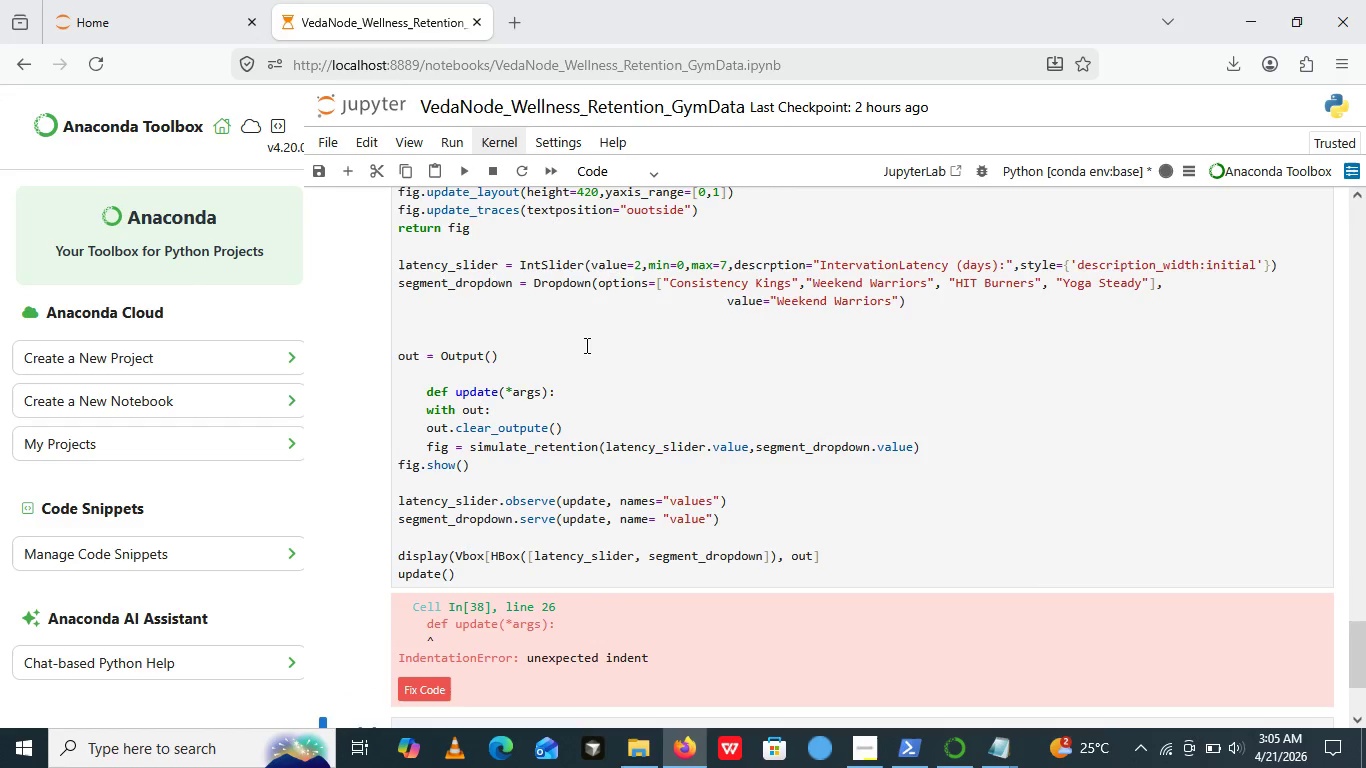 
left_click([468, 178])
 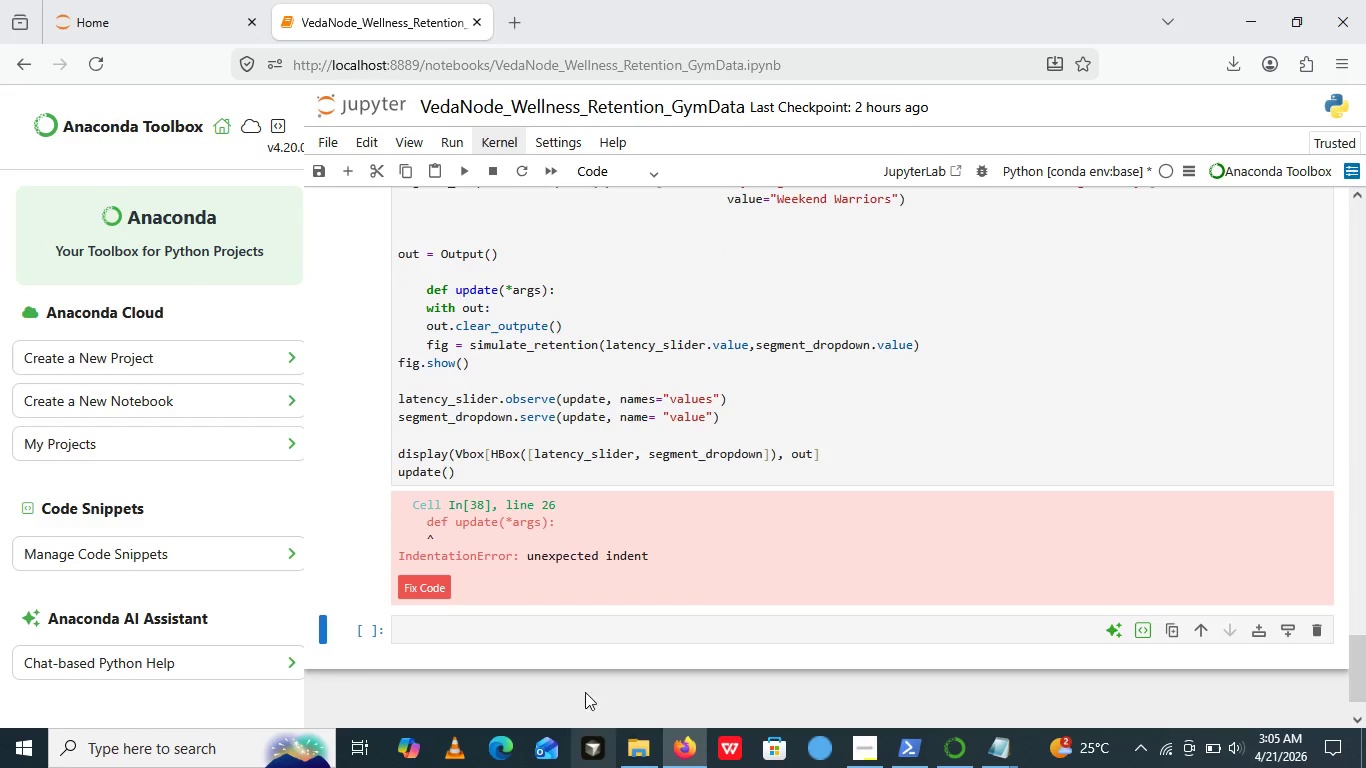 
scroll: coordinate [619, 439], scroll_direction: down, amount: 1.0
 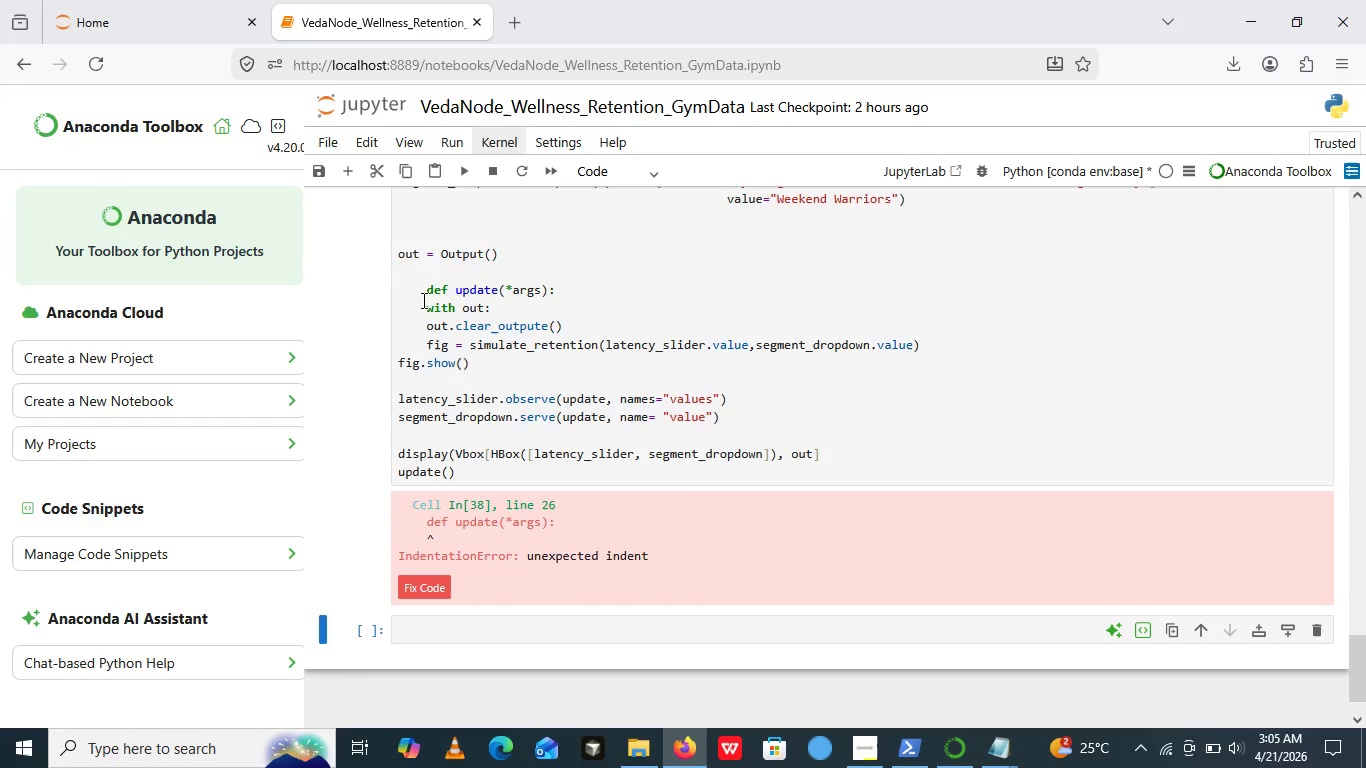 
left_click([420, 297])
 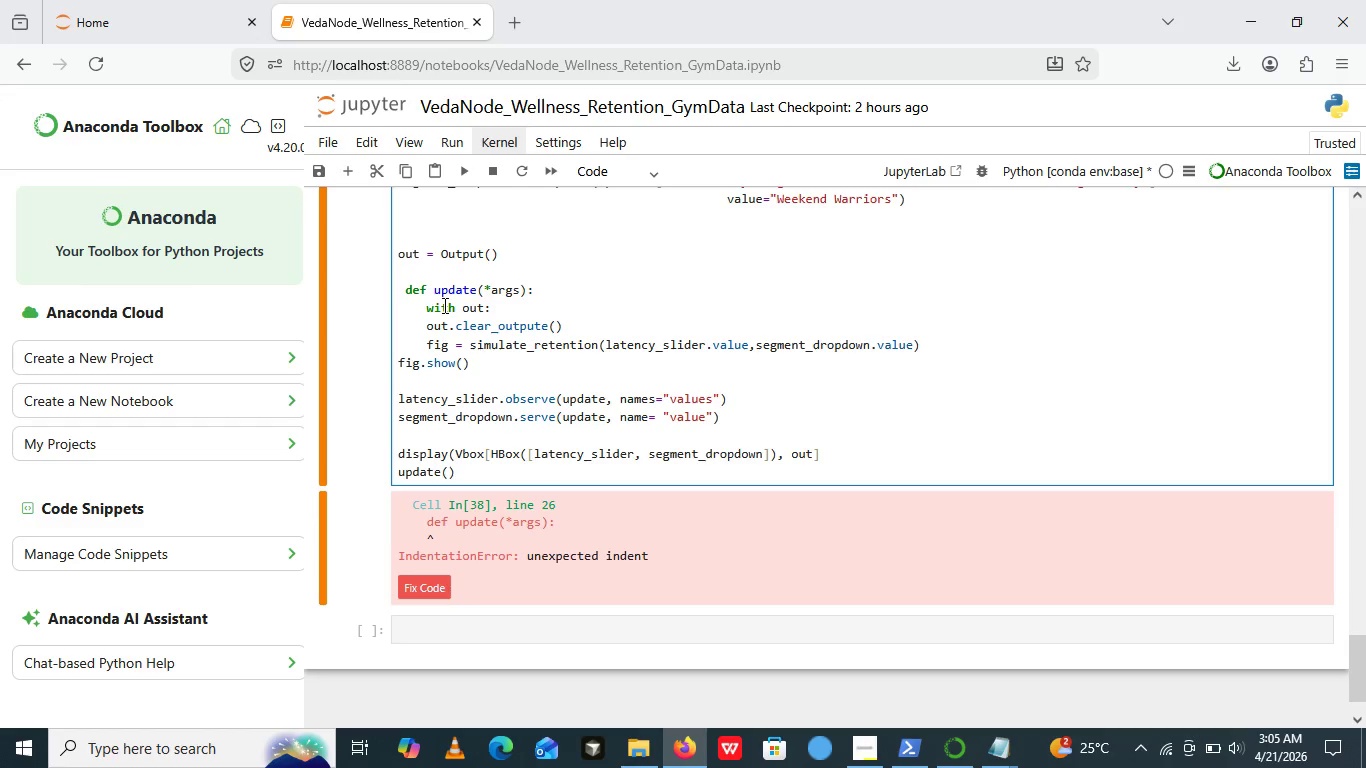 
key(Backspace)
 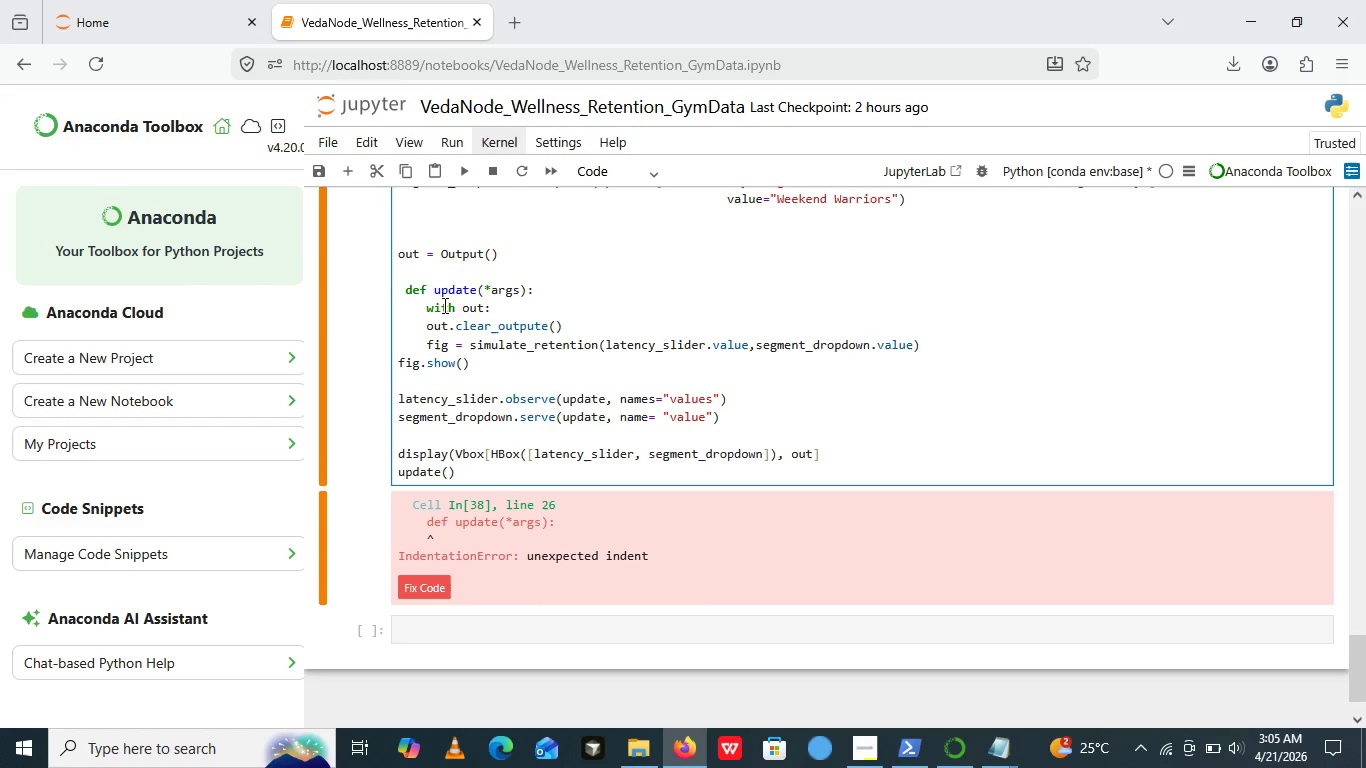 
key(ArrowRight)
 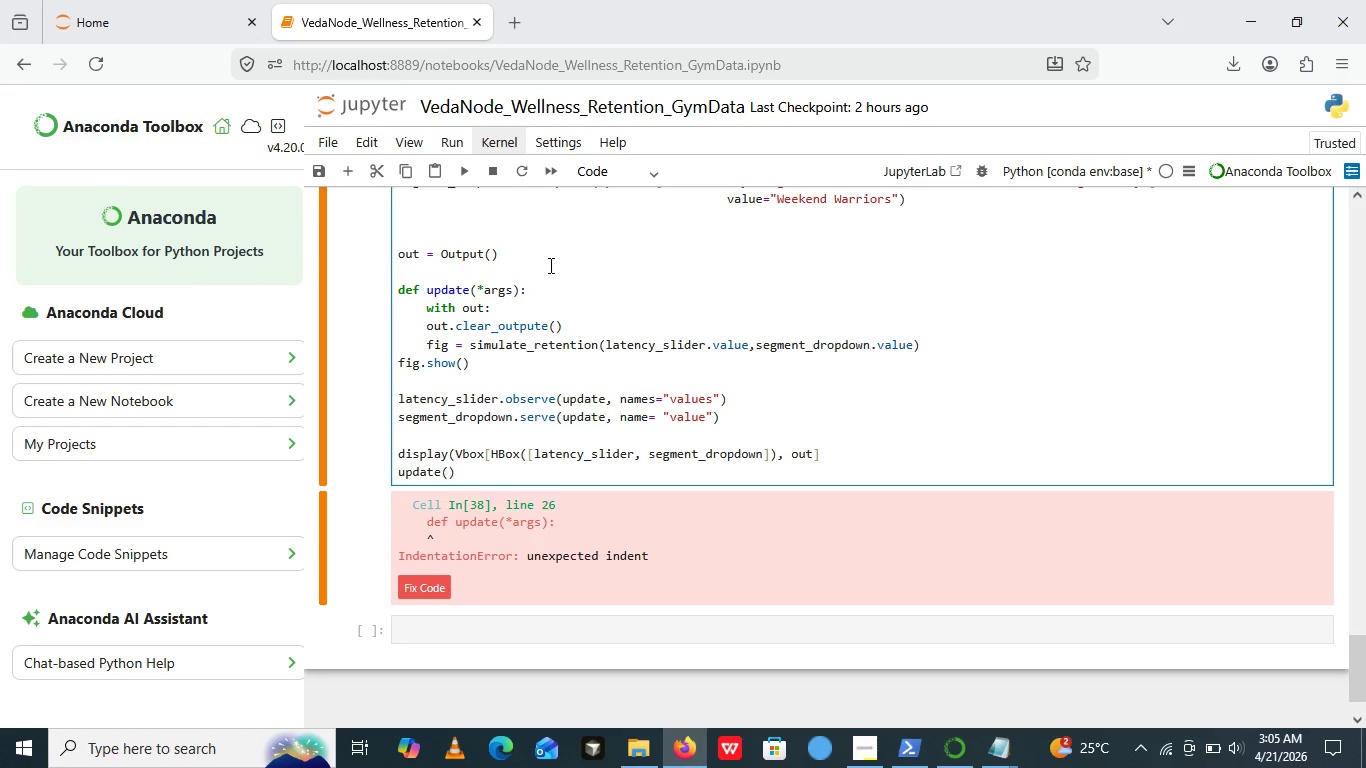 
key(Backspace)
 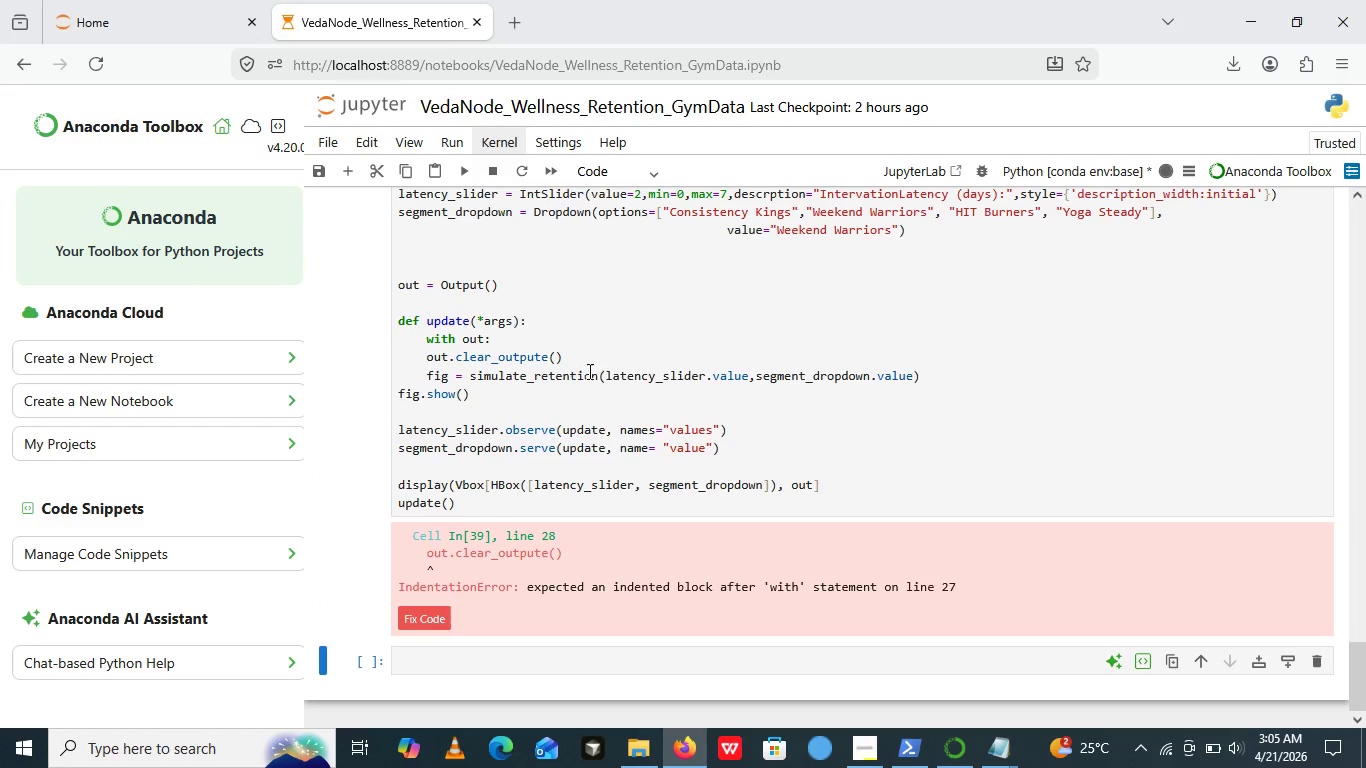 
left_click([455, 163])
 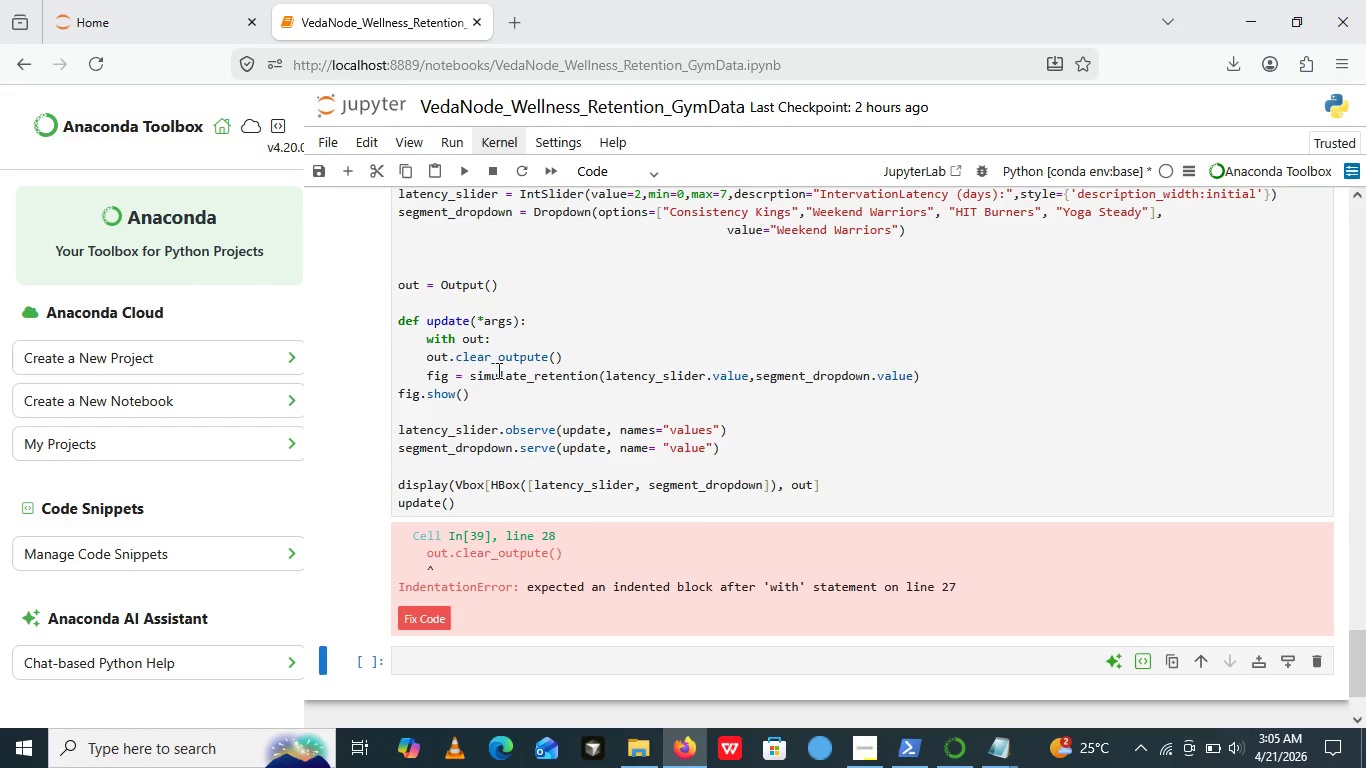 
wait(12.19)
 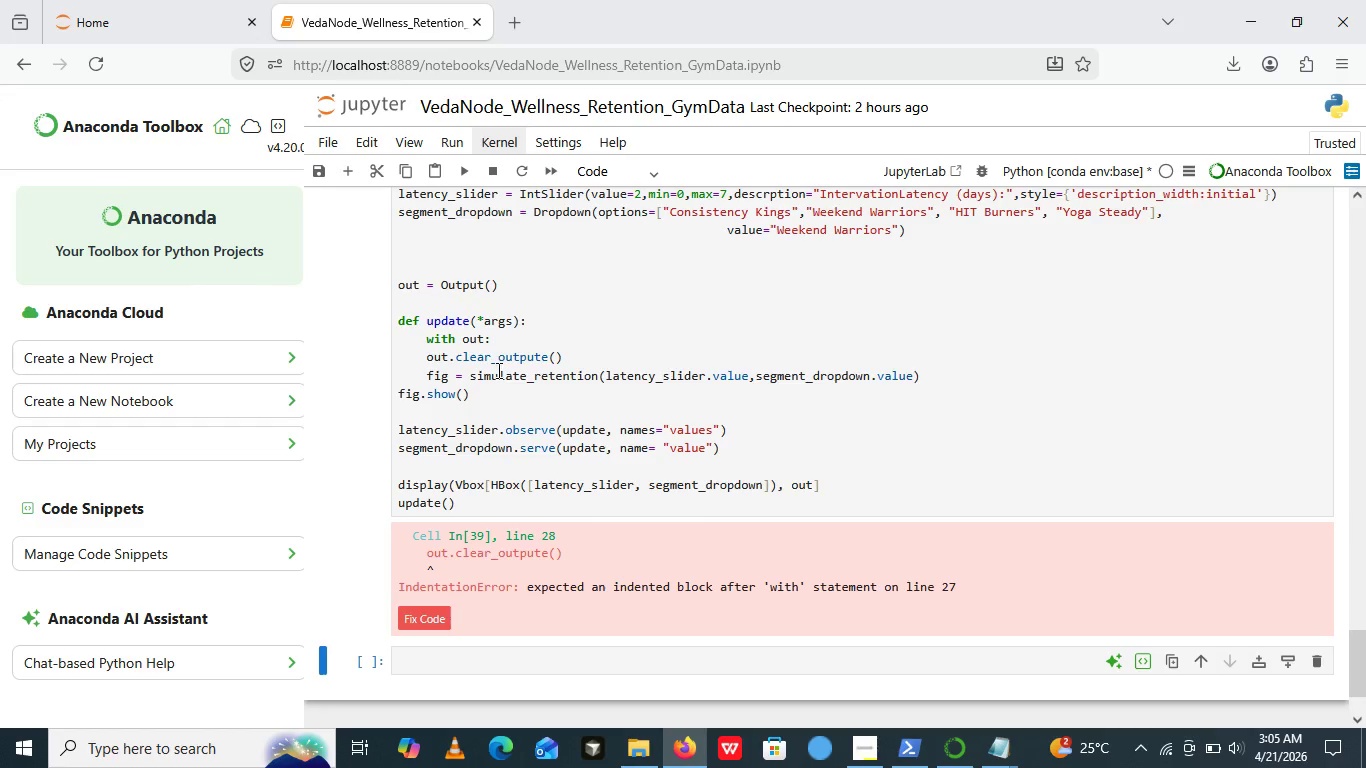 
left_click([429, 354])
 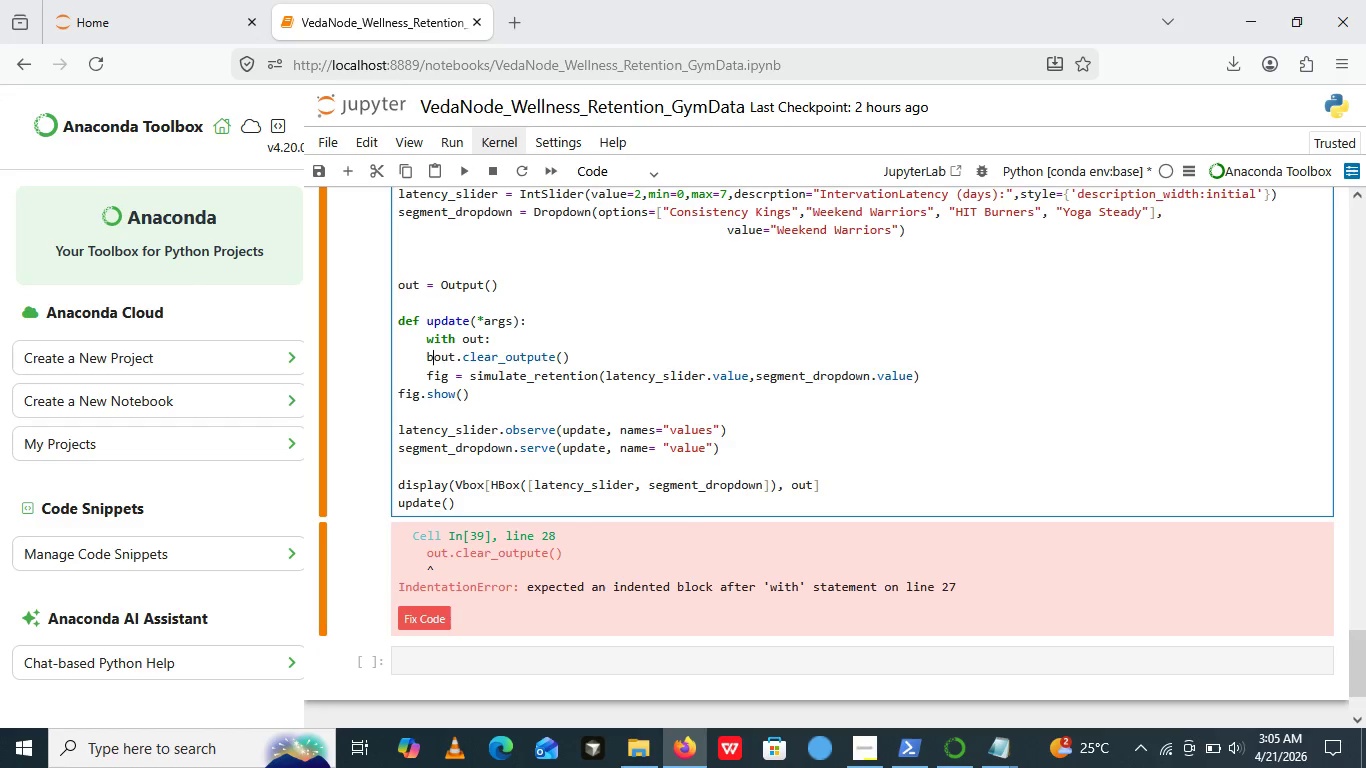 
key(B)
 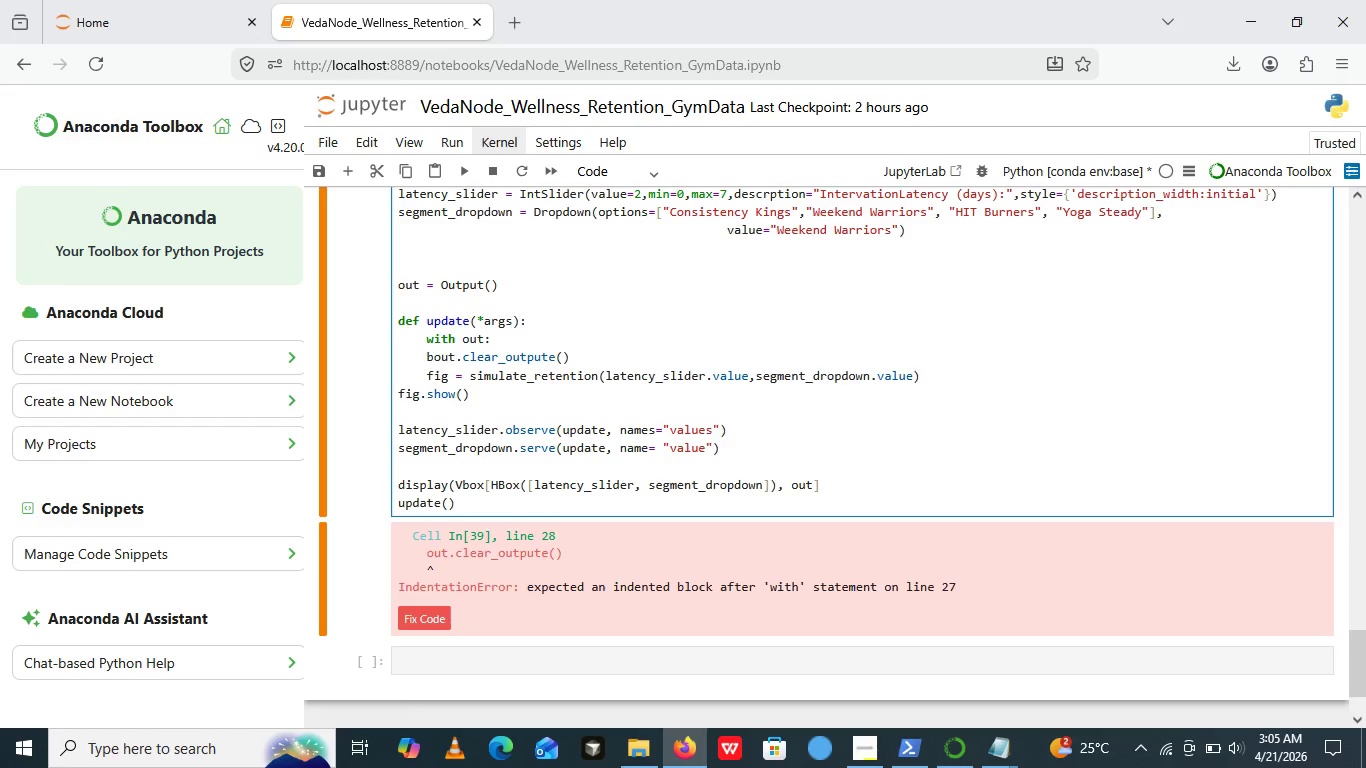 
wait(5.02)
 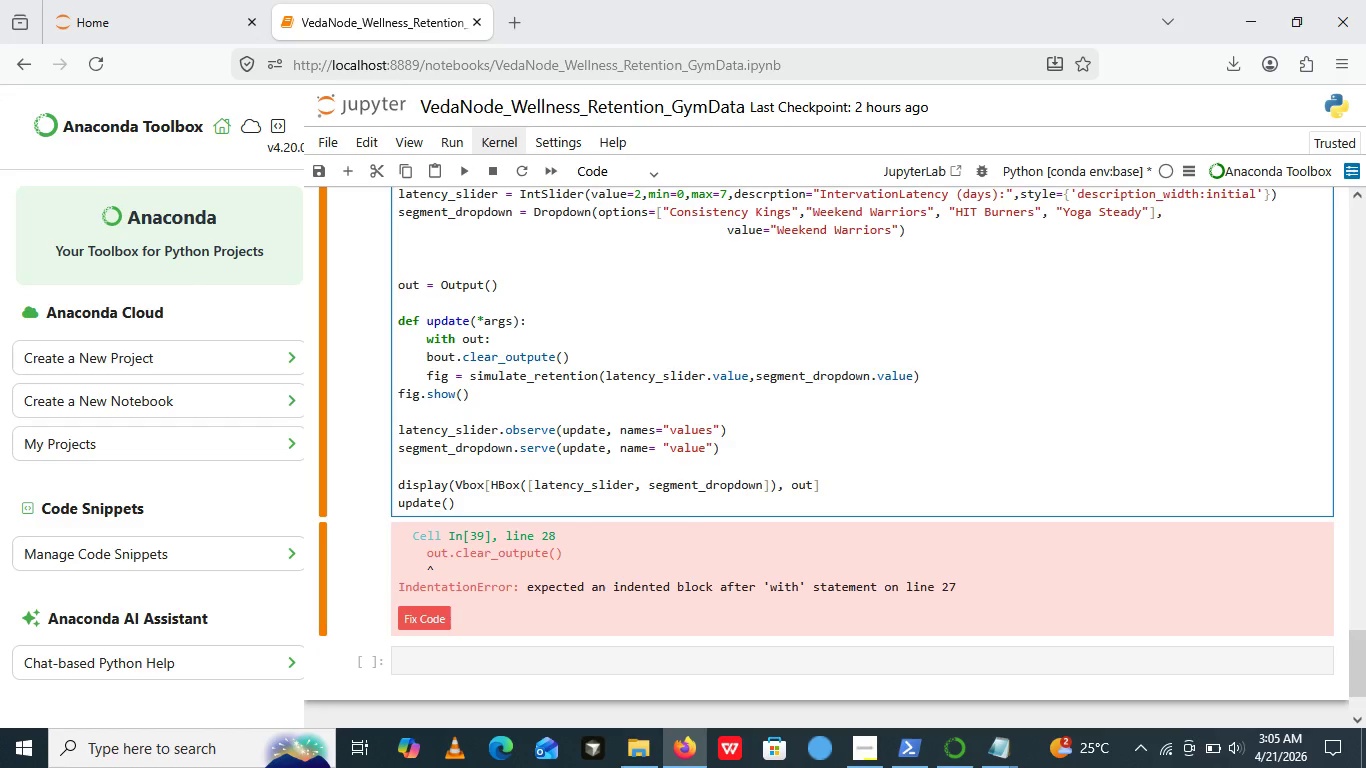 
key(Backspace)
 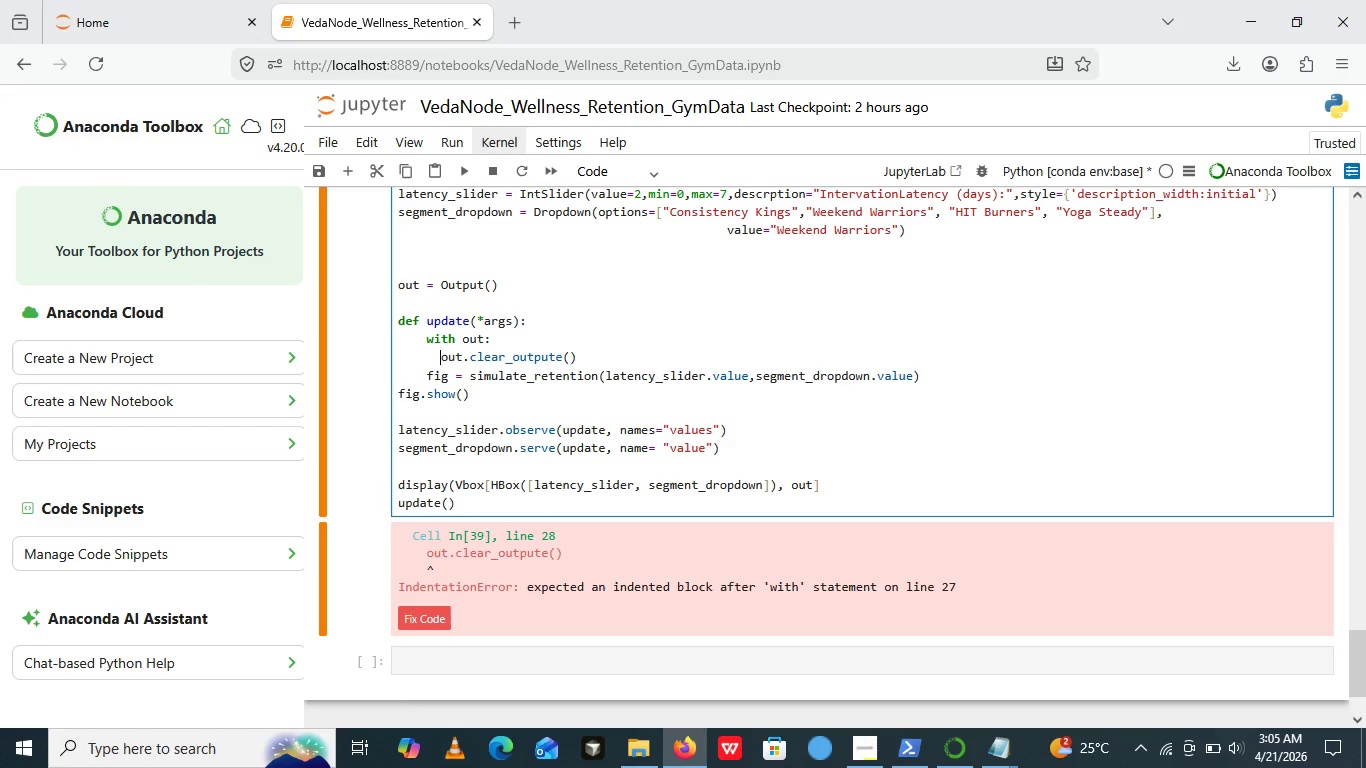 
key(Space)
 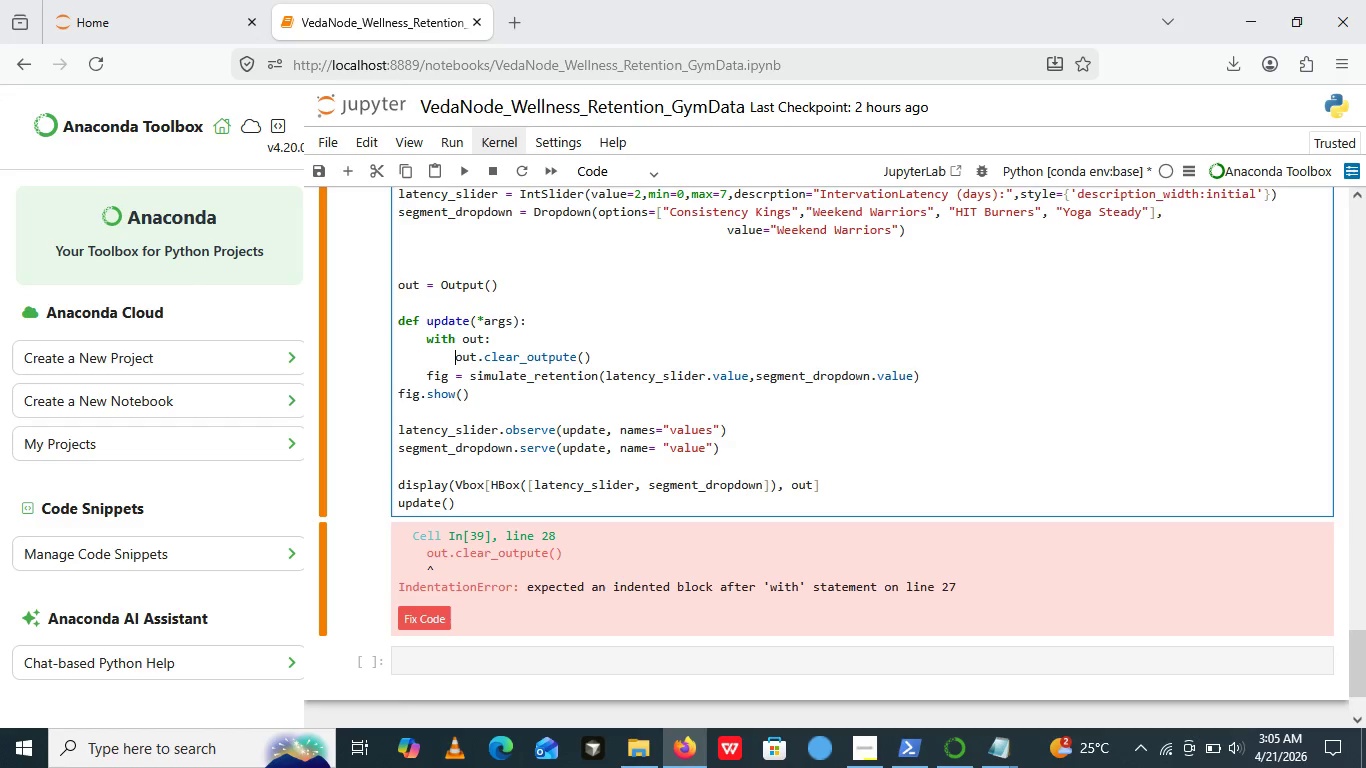 
key(Space)
 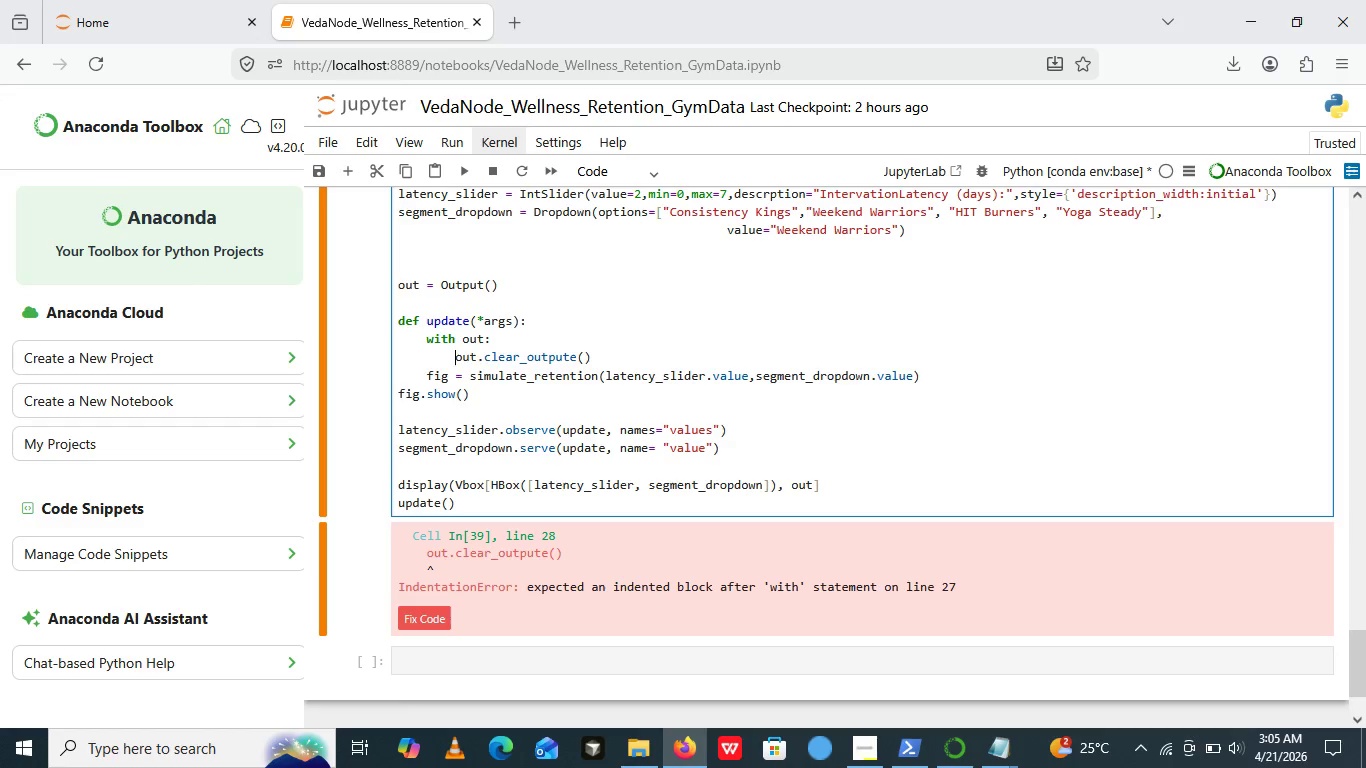 
key(Space)
 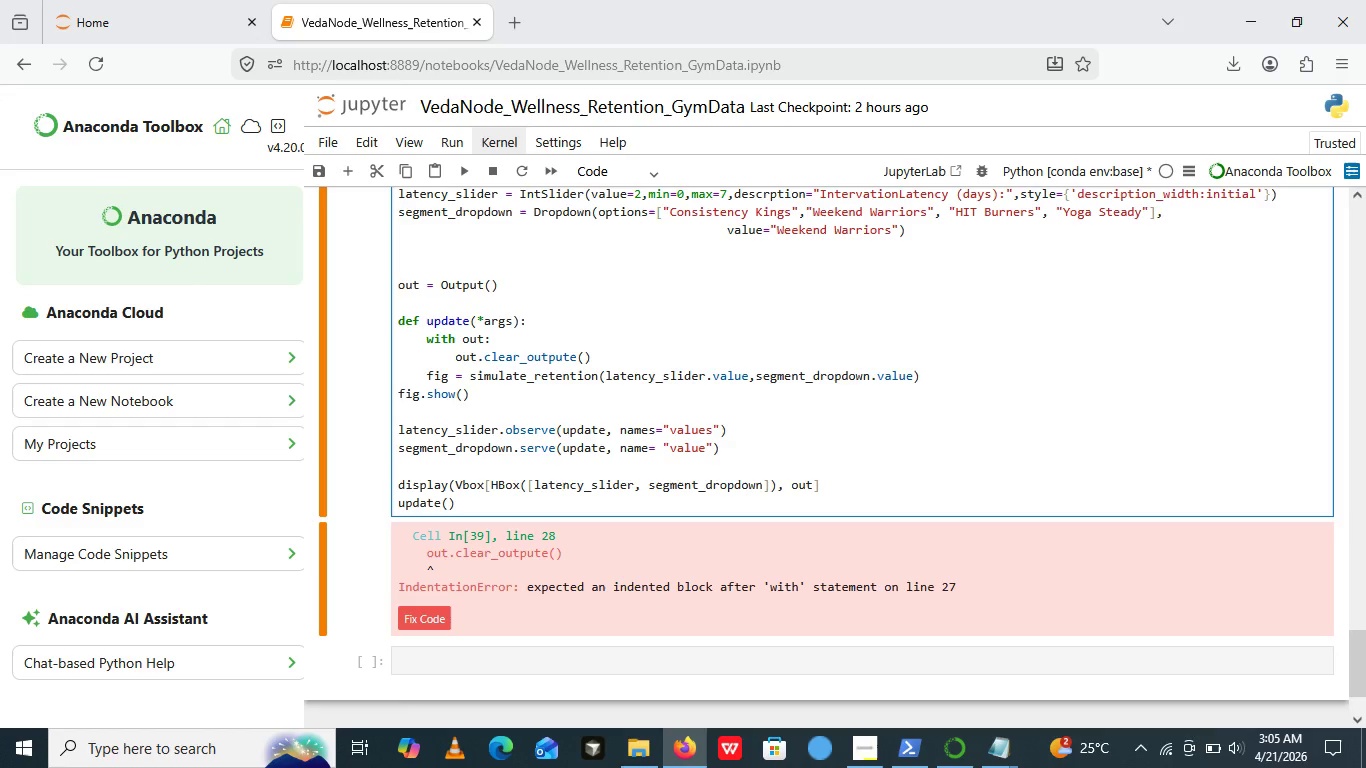 
key(Space)
 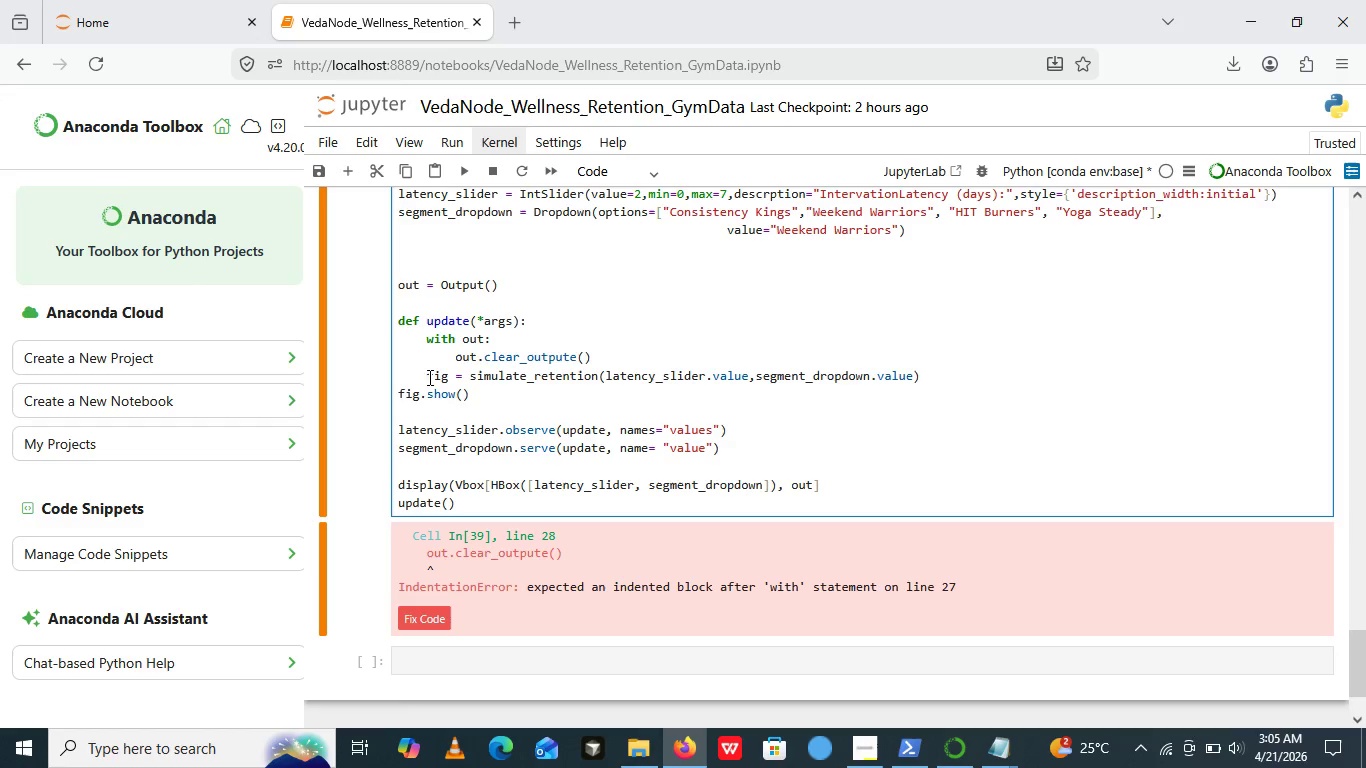 
key(Space)
 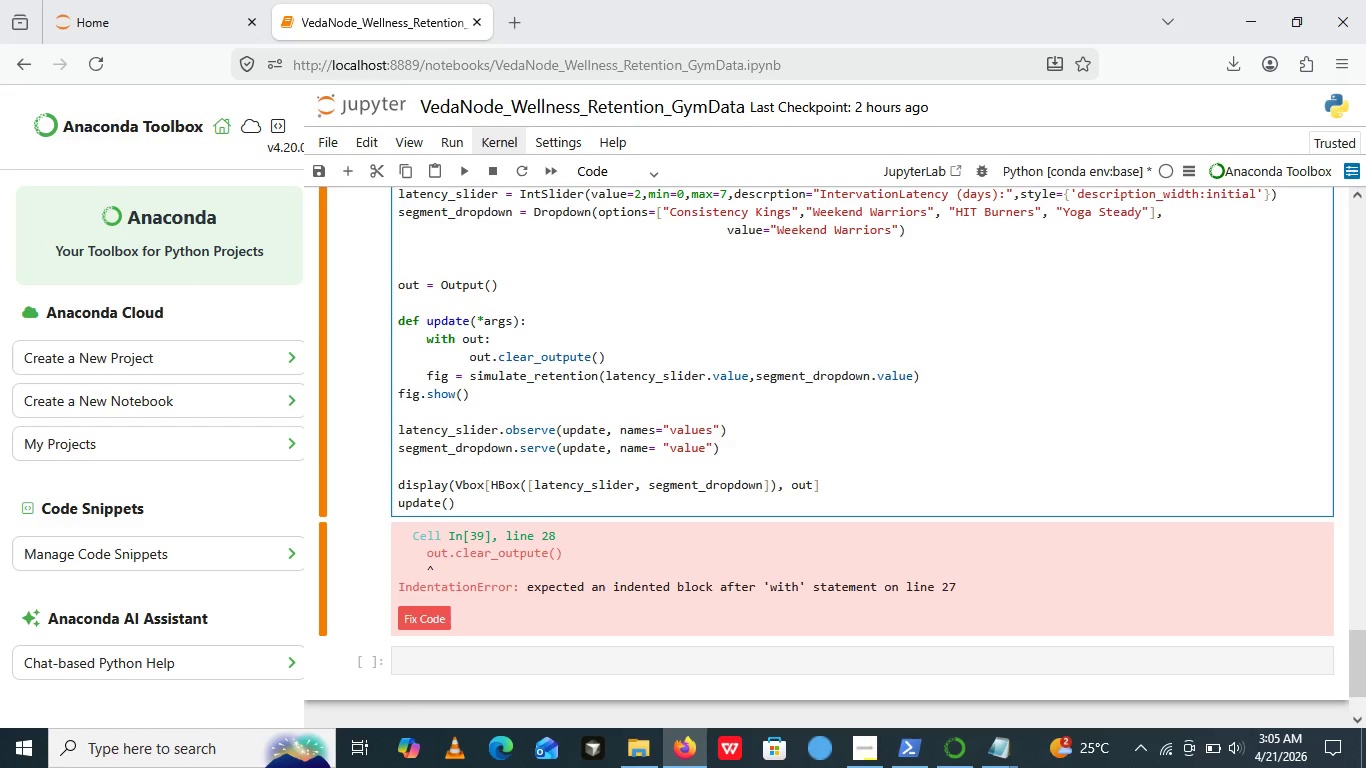 
key(Space)
 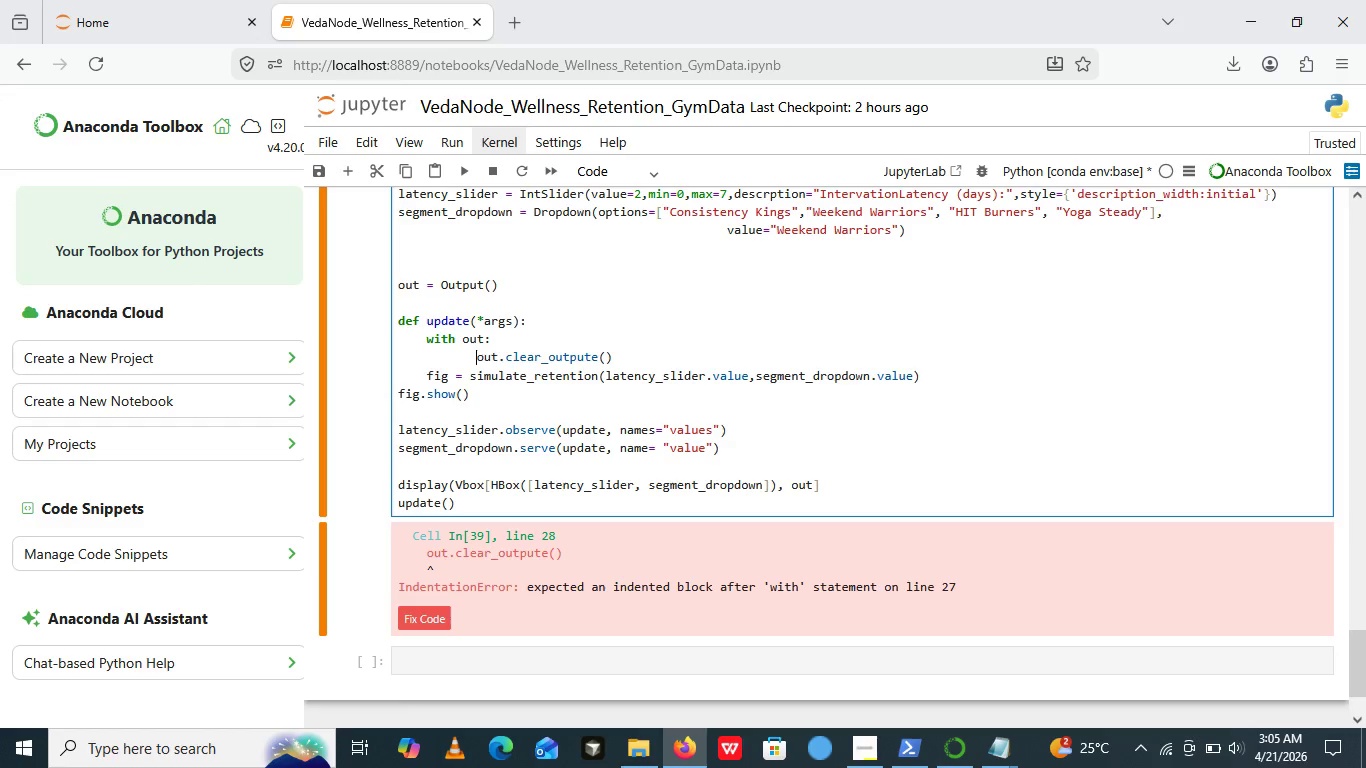 
key(Space)
 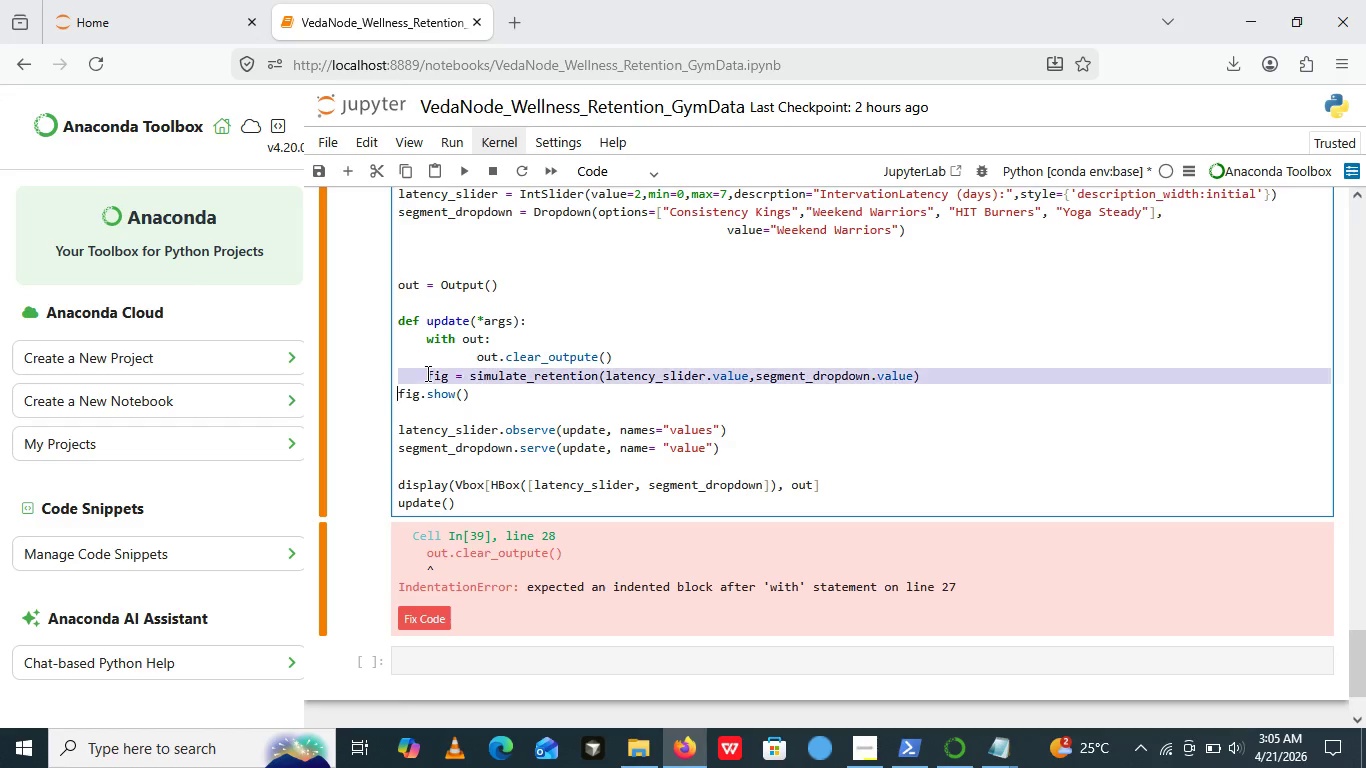 
double_click([426, 373])
 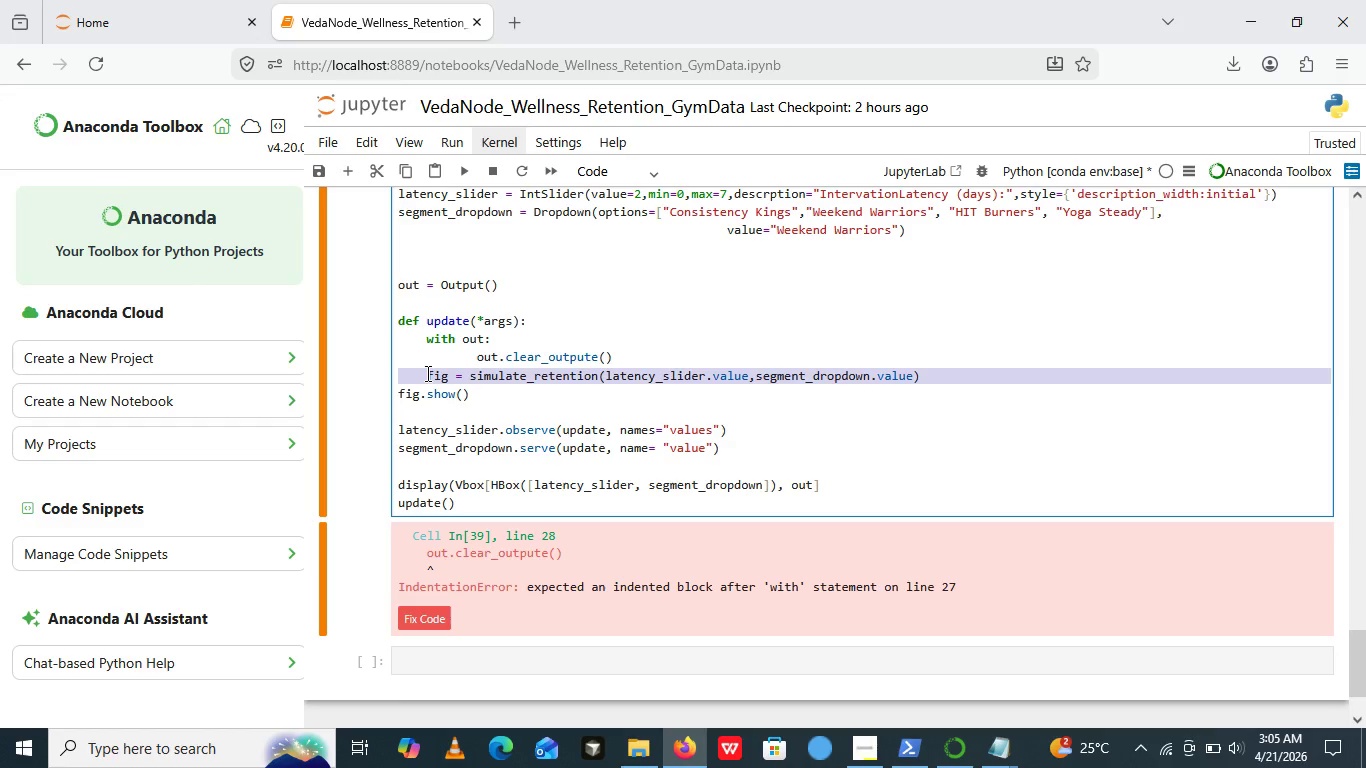 
triple_click([426, 373])
 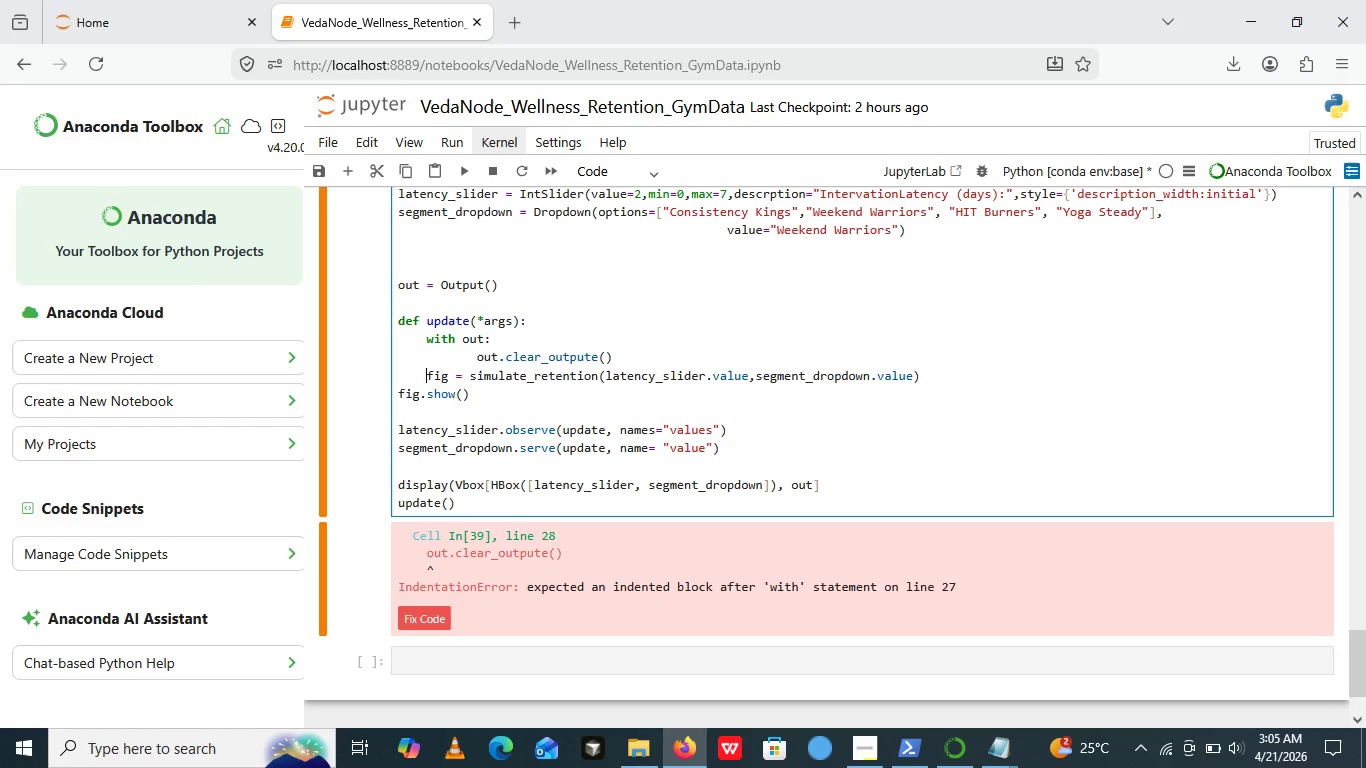 
left_click([426, 373])
 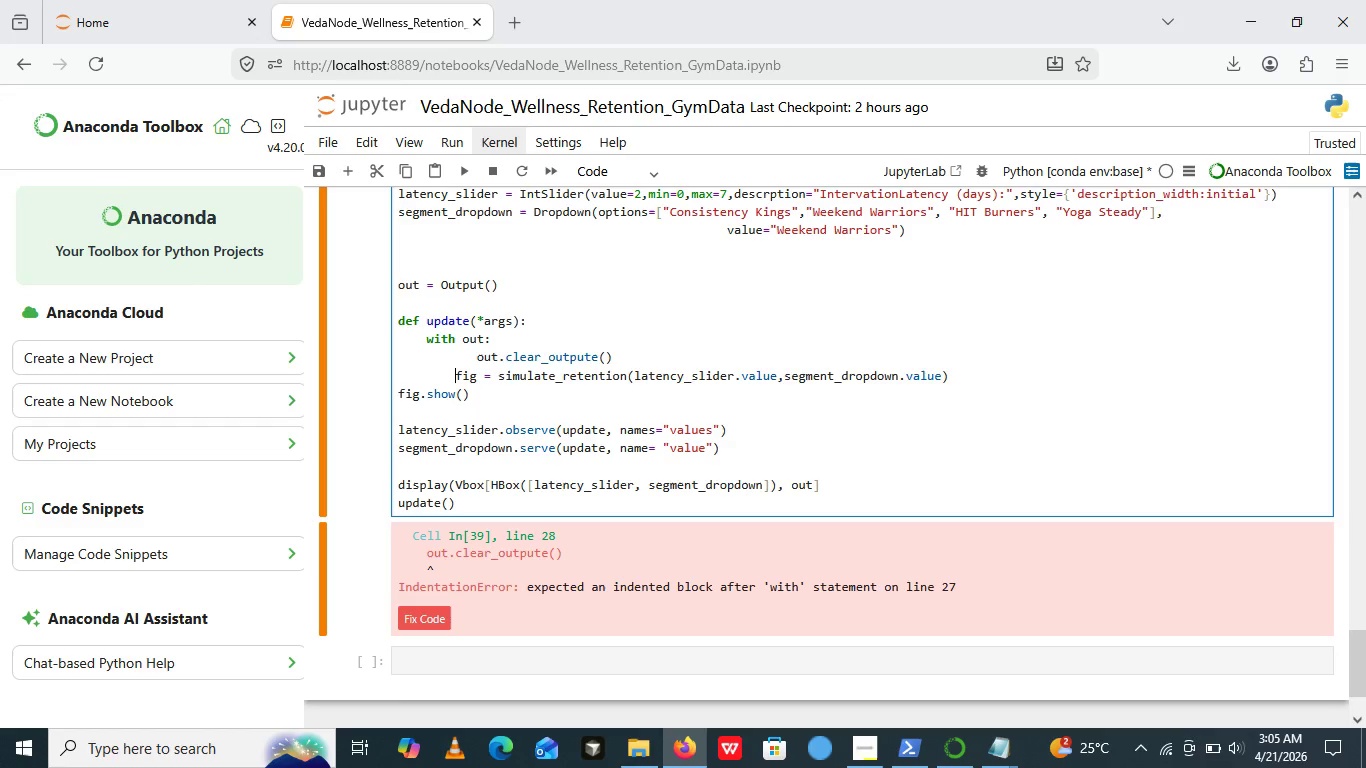 
key(Space)
 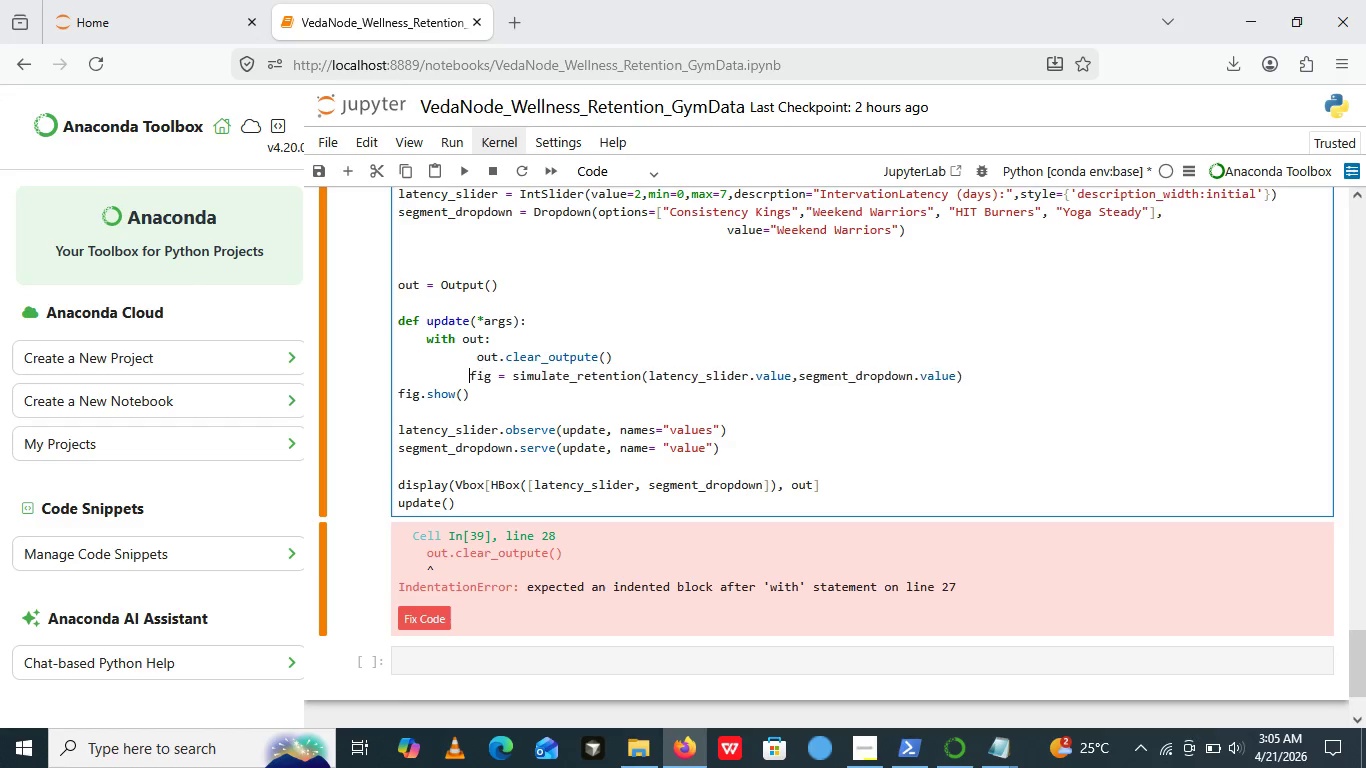 
key(Space)
 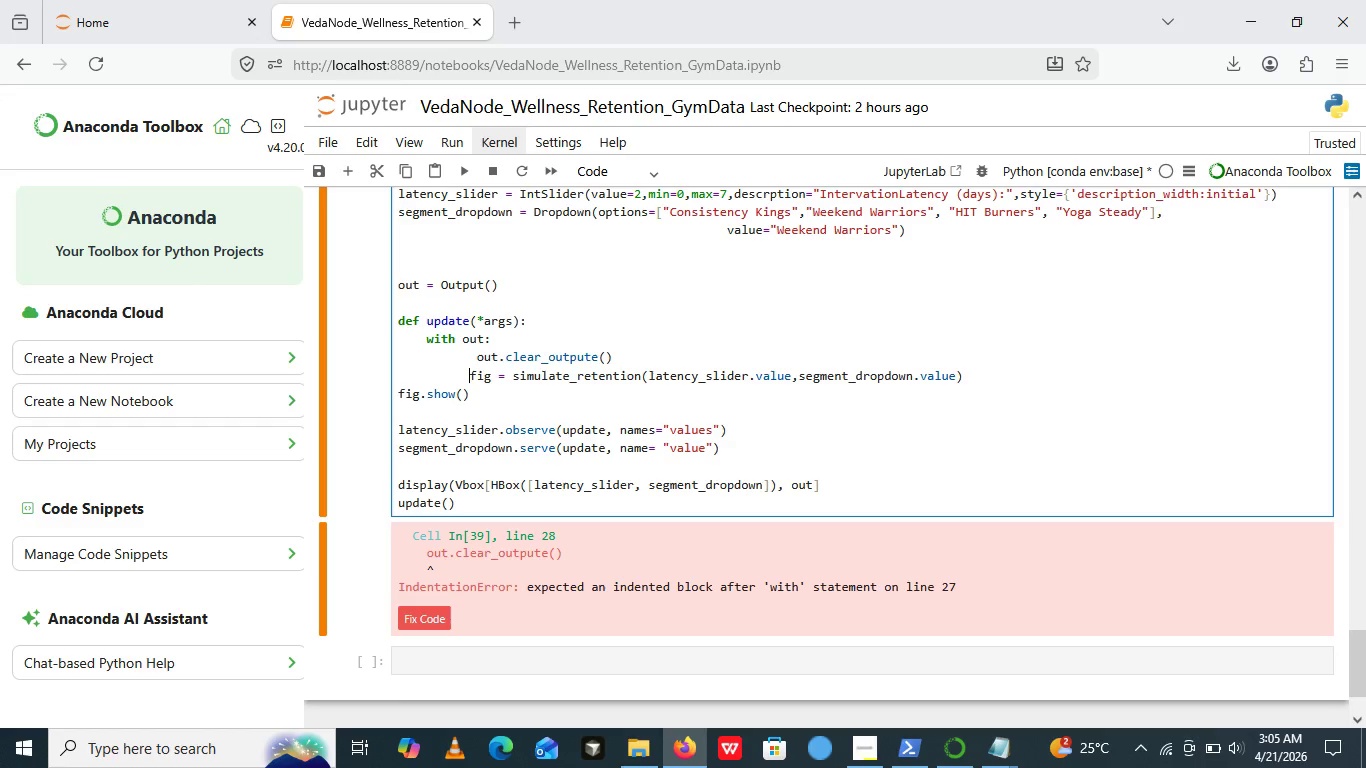 
key(Space)
 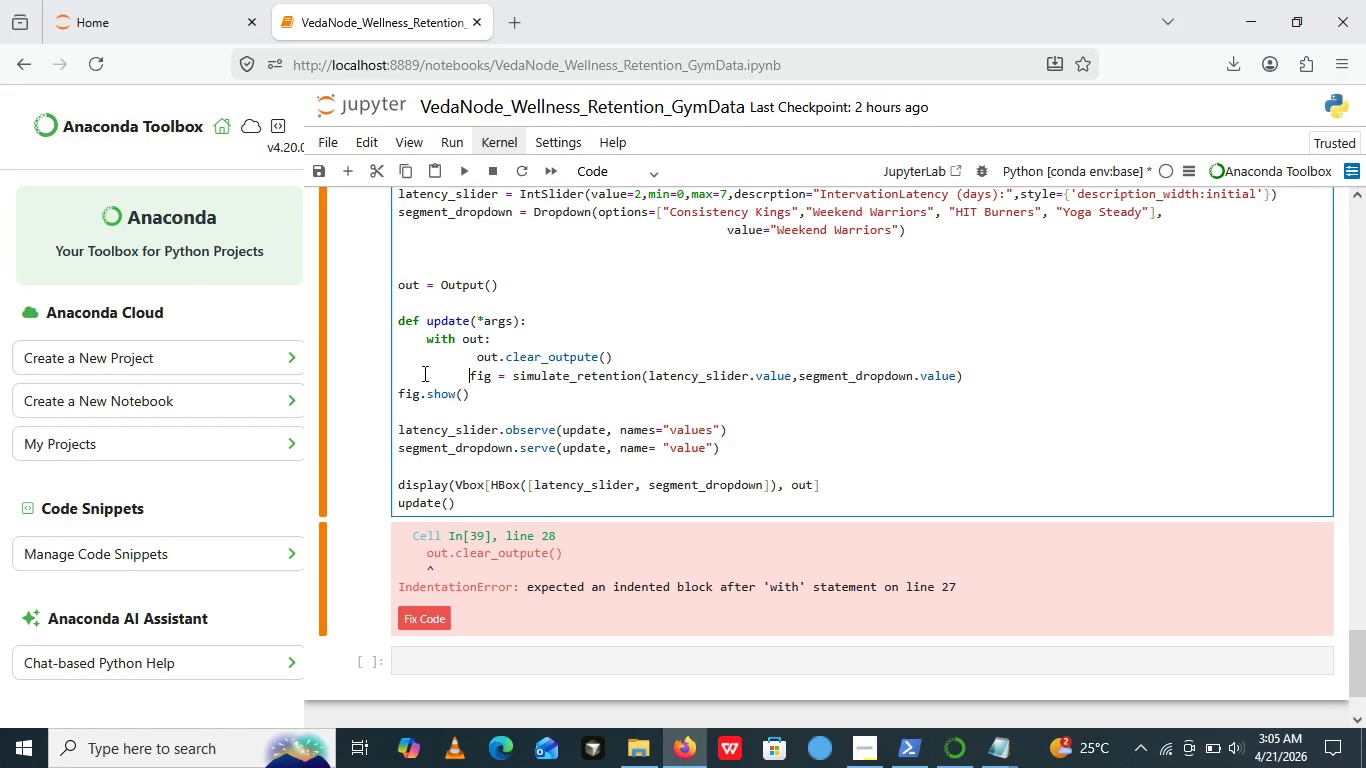 
key(Space)
 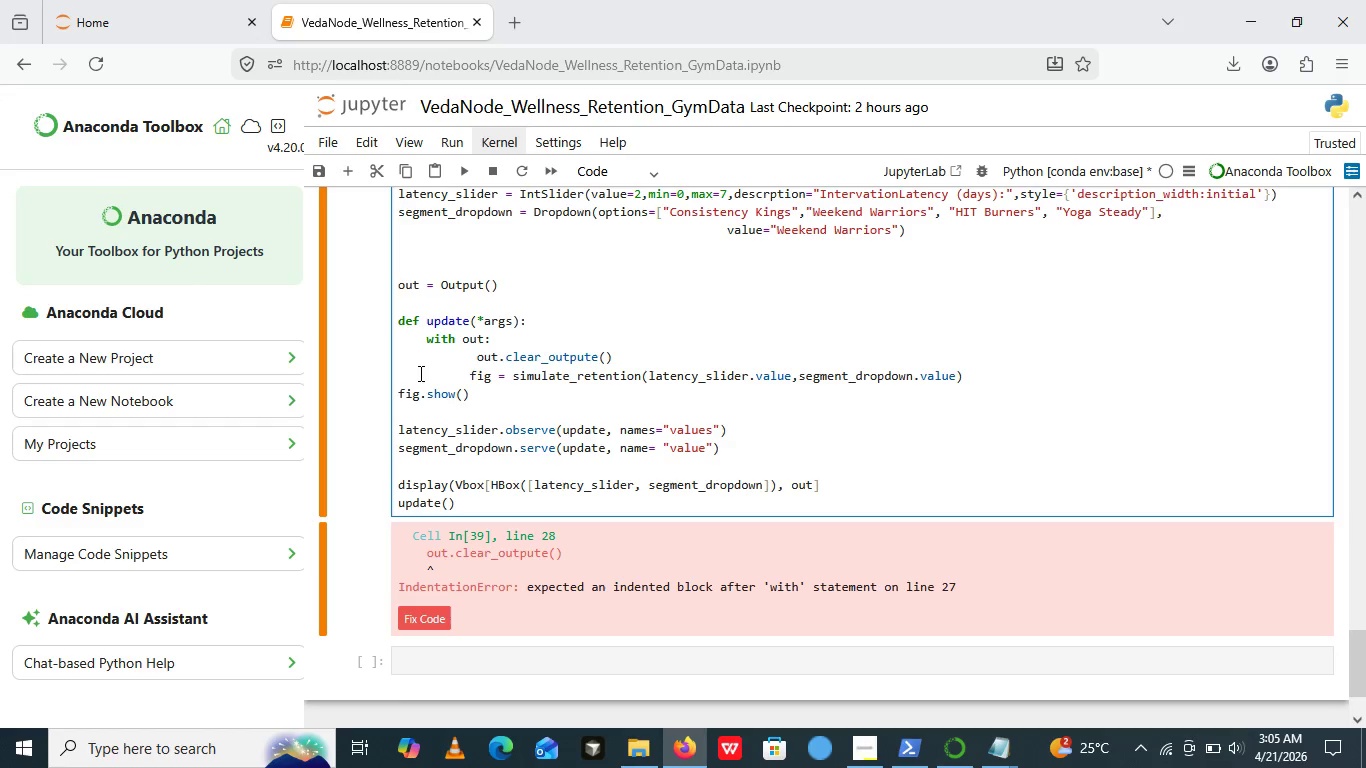 
key(Space)
 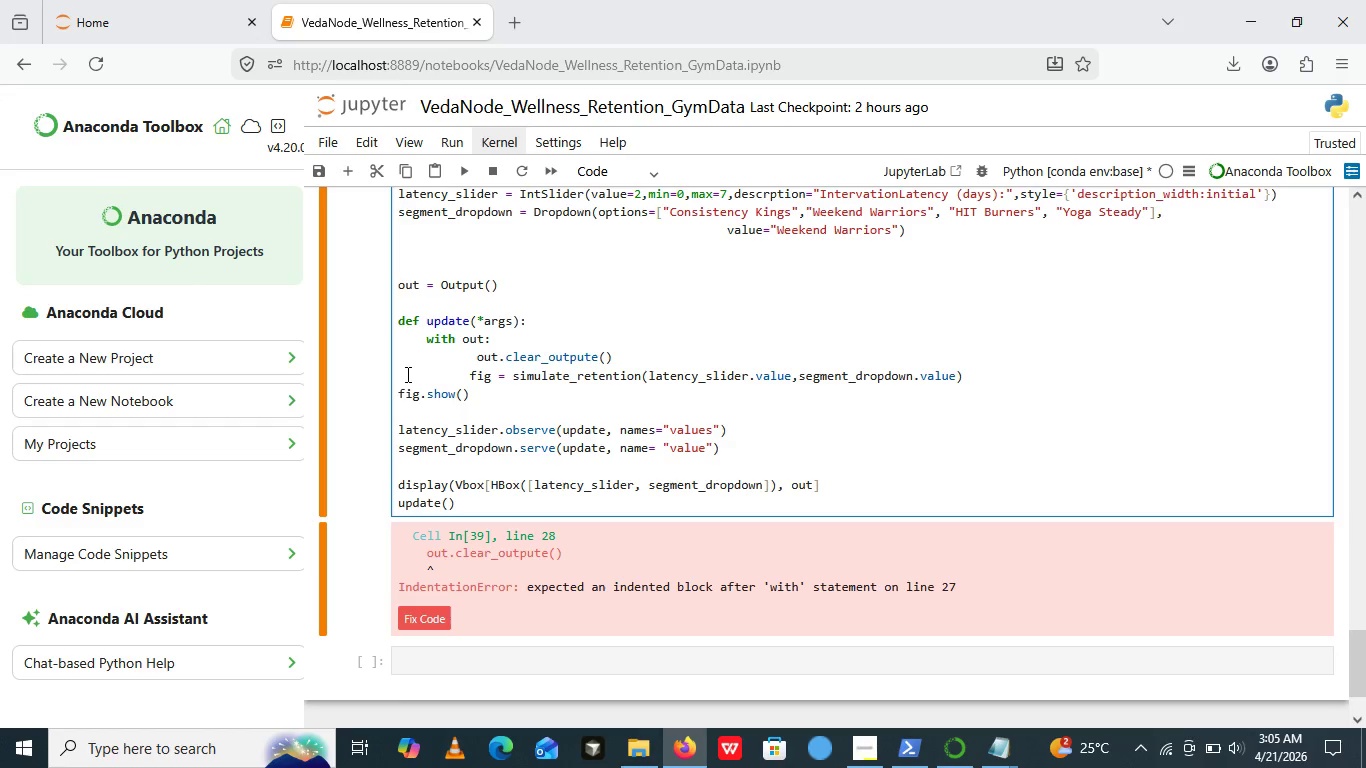 
key(Space)
 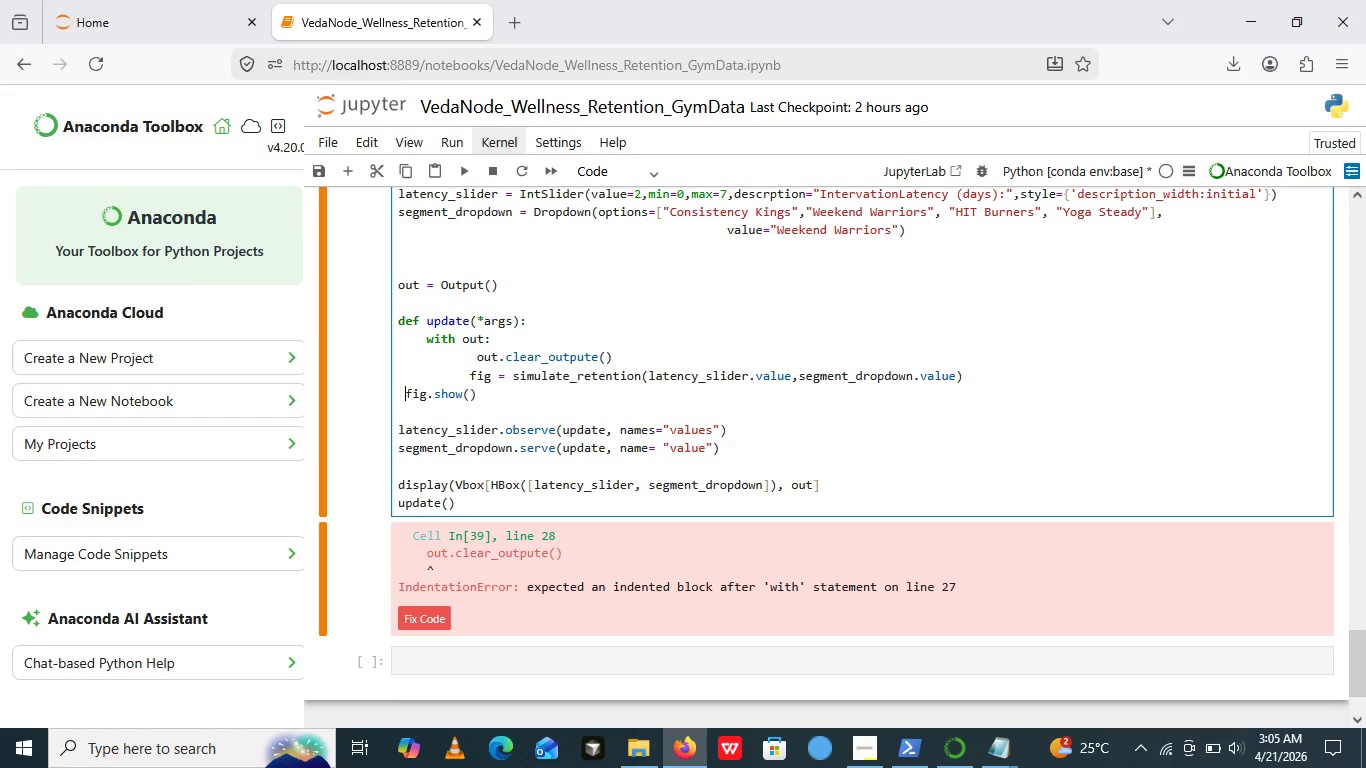 
left_click([400, 389])
 